 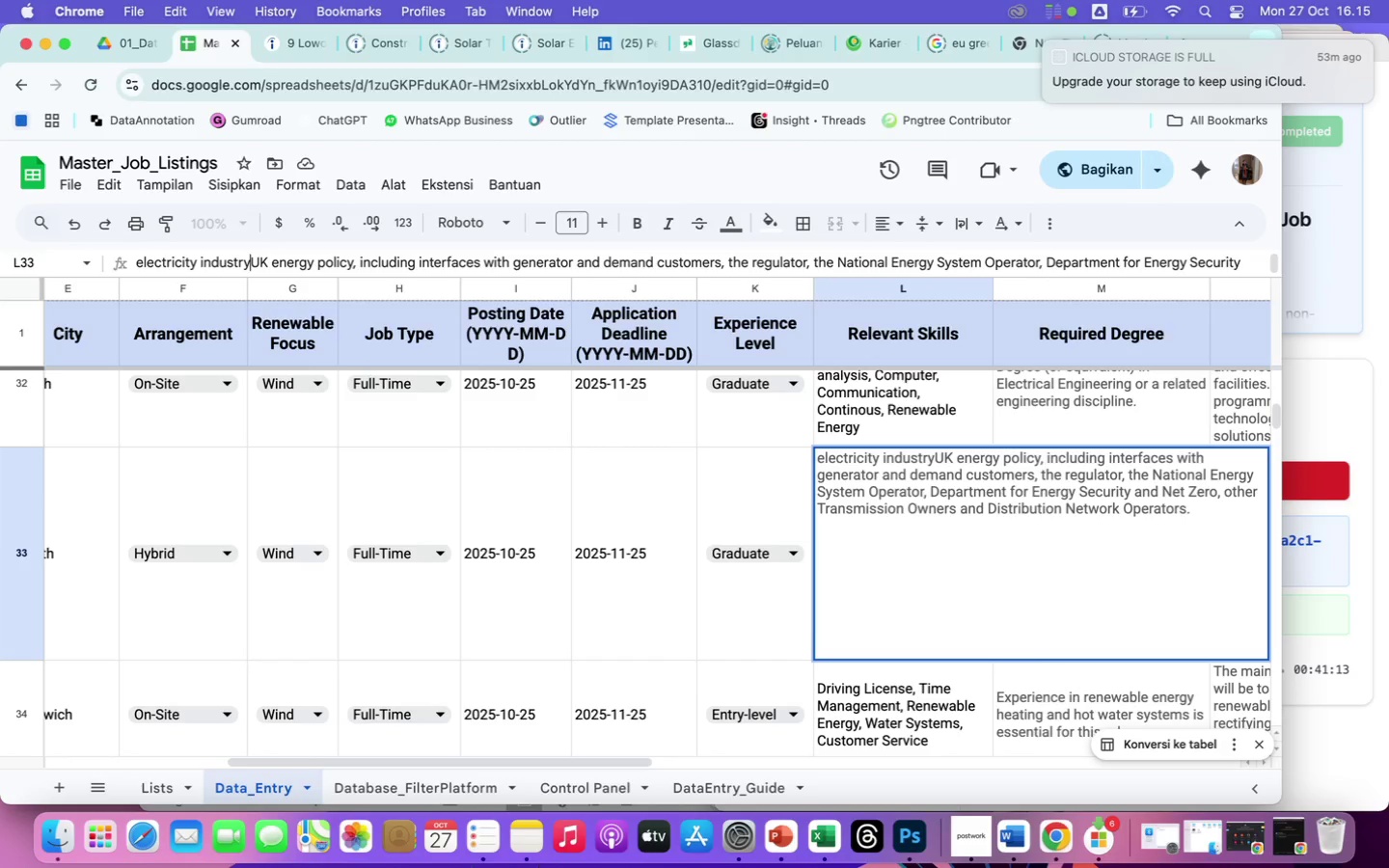 
key(Comma)
 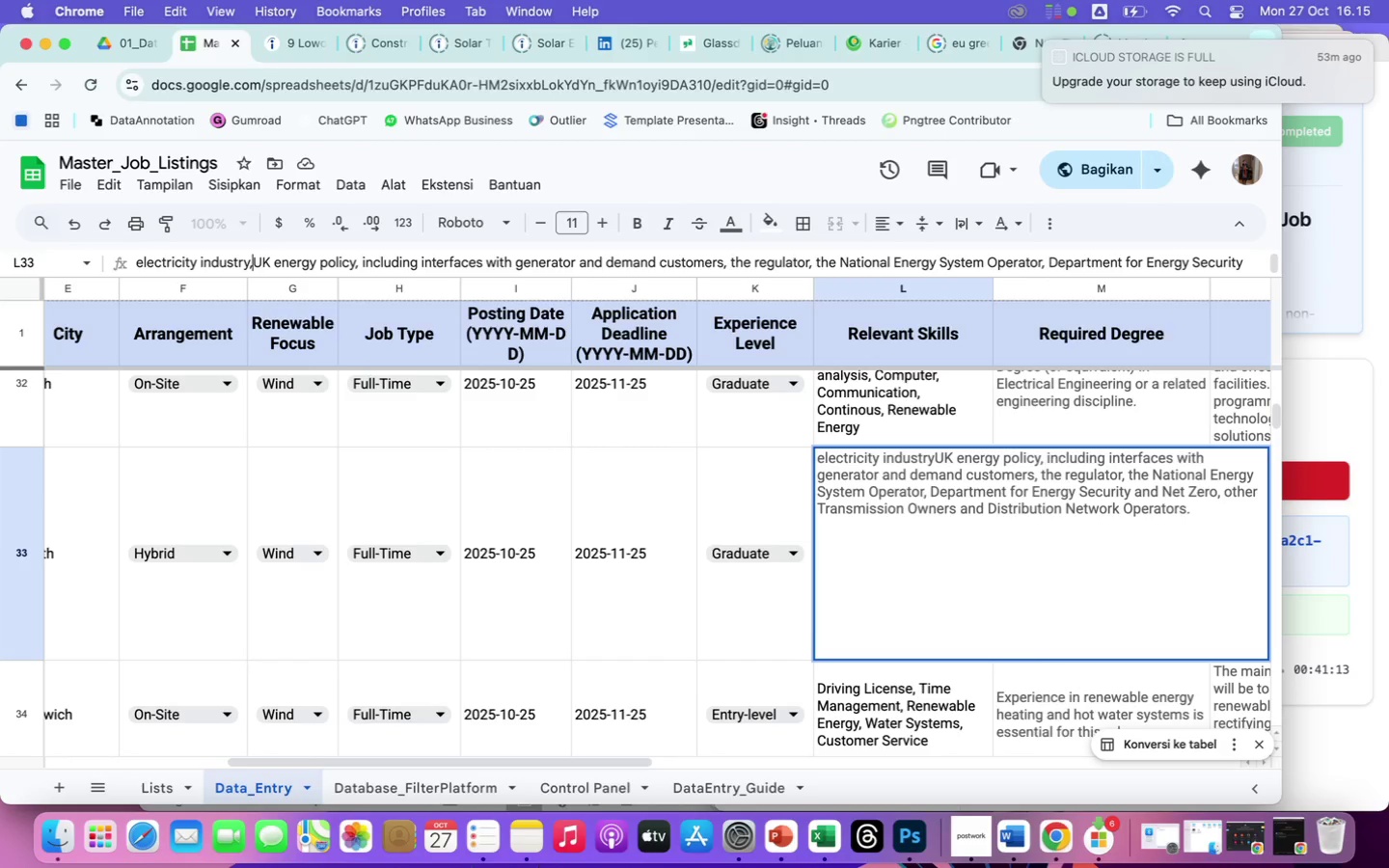 
key(Space)
 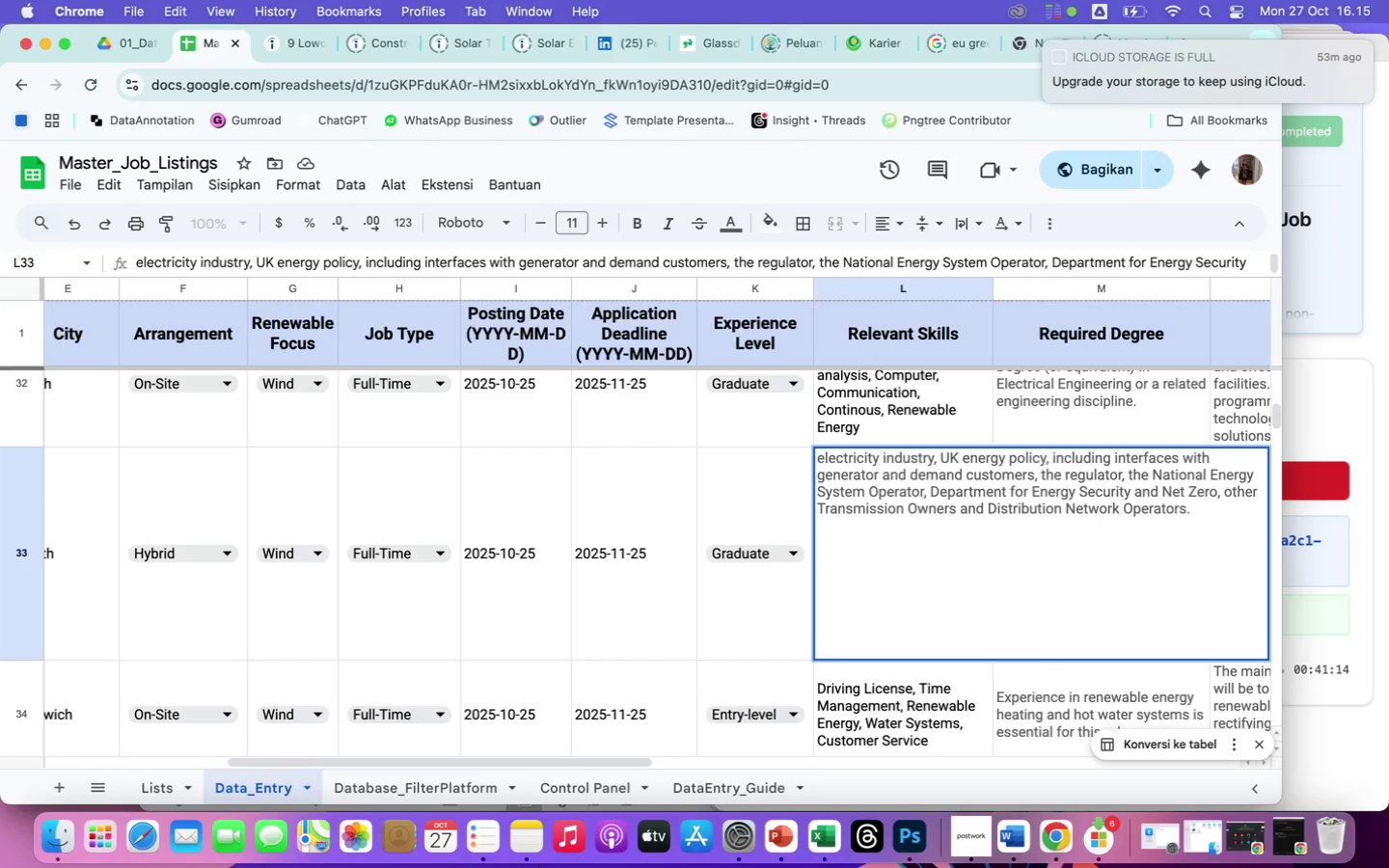 
hold_key(key=ArrowRight, duration=1.51)
 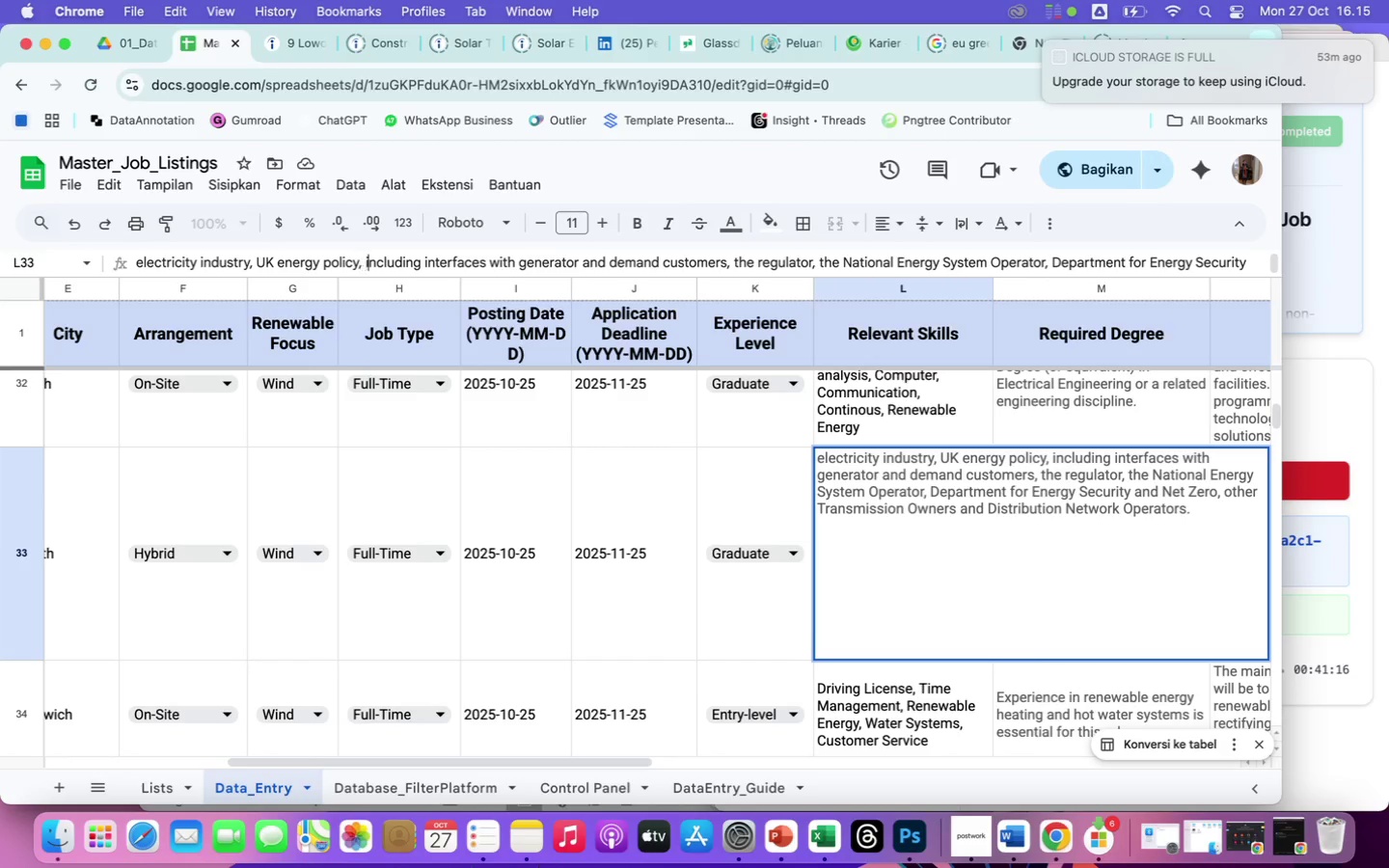 
hold_key(key=ArrowRight, duration=1.42)
 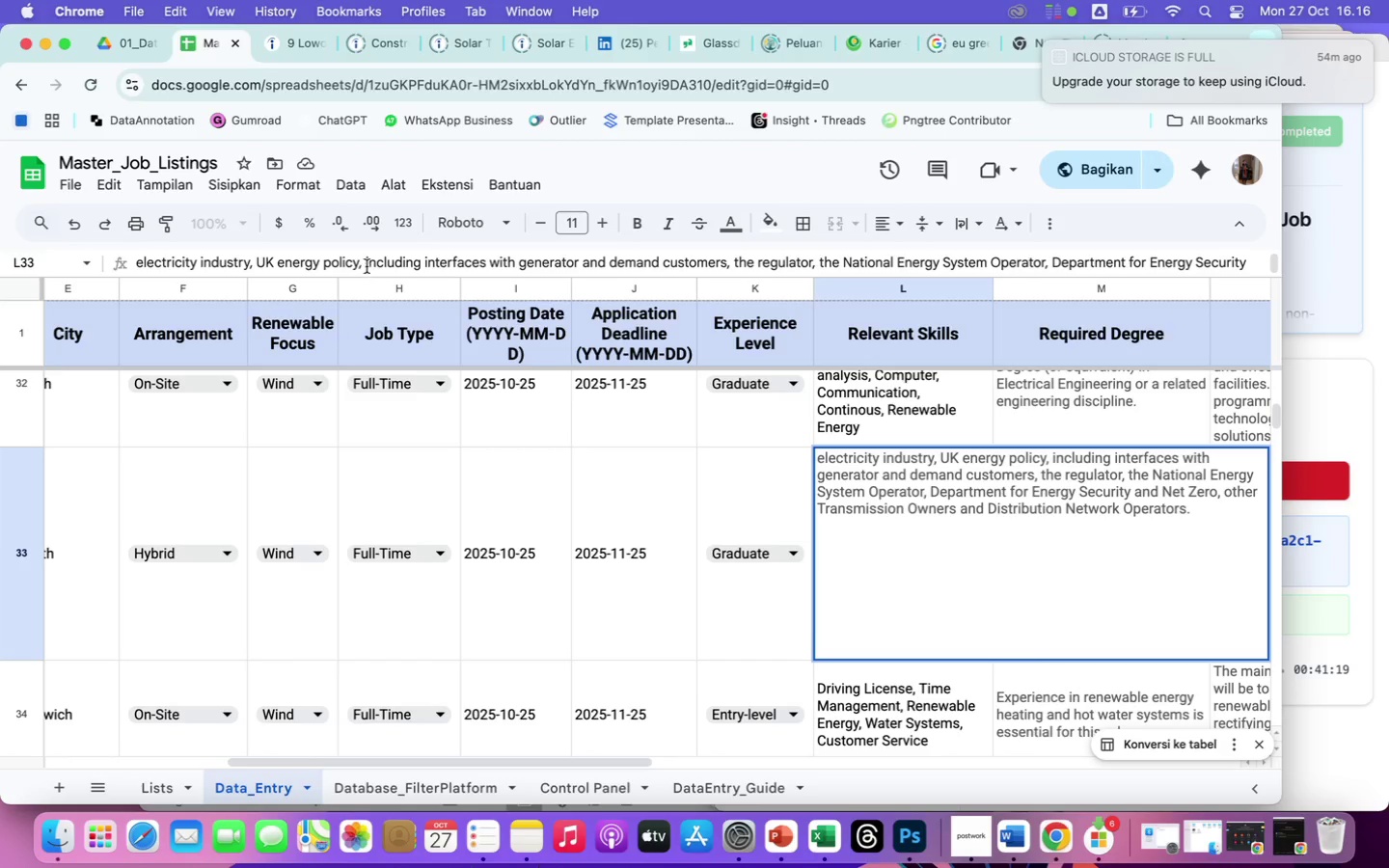 
left_click_drag(start_coordinate=[366, 264], to_coordinate=[842, 265])
 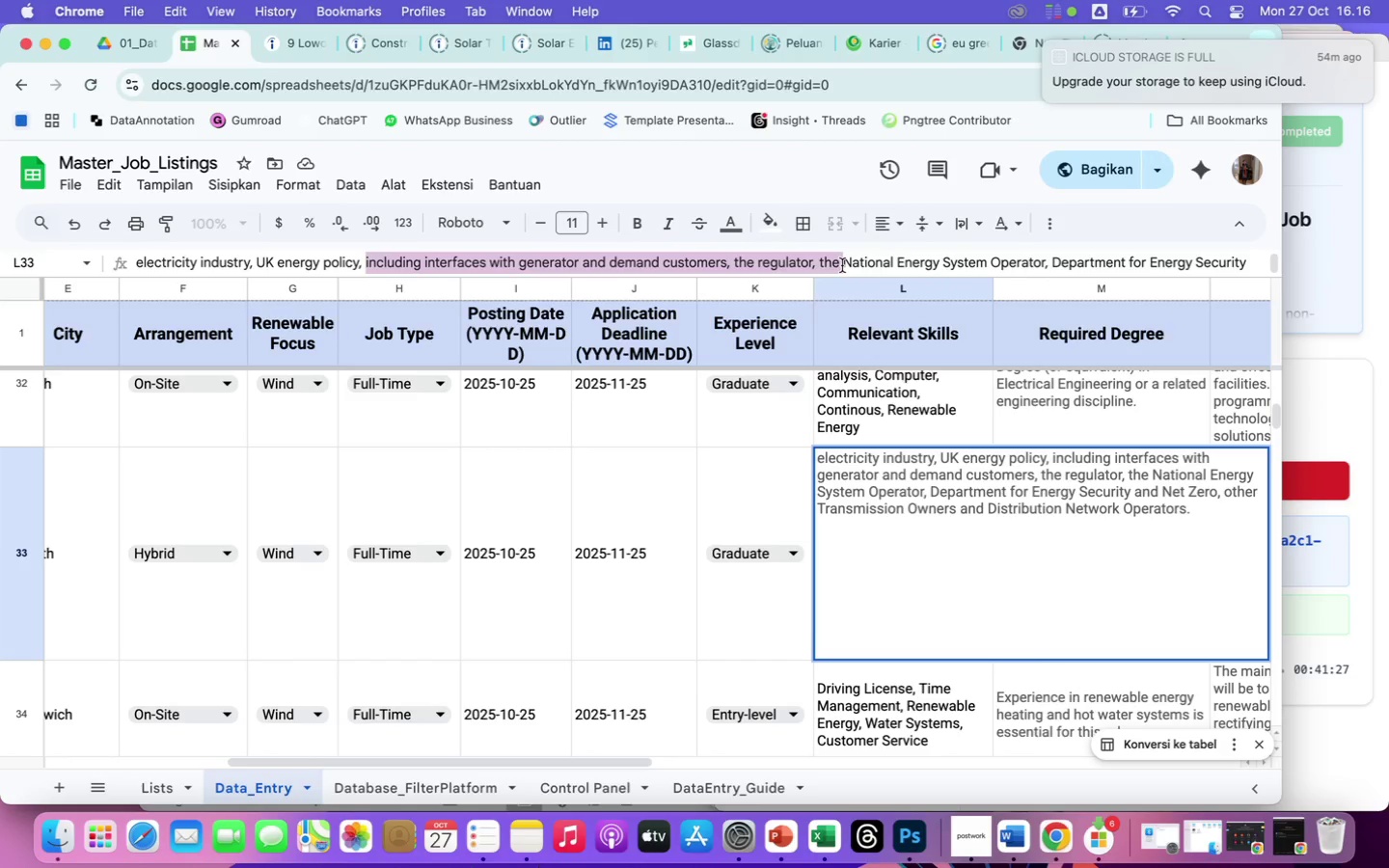 
key(Backspace)
 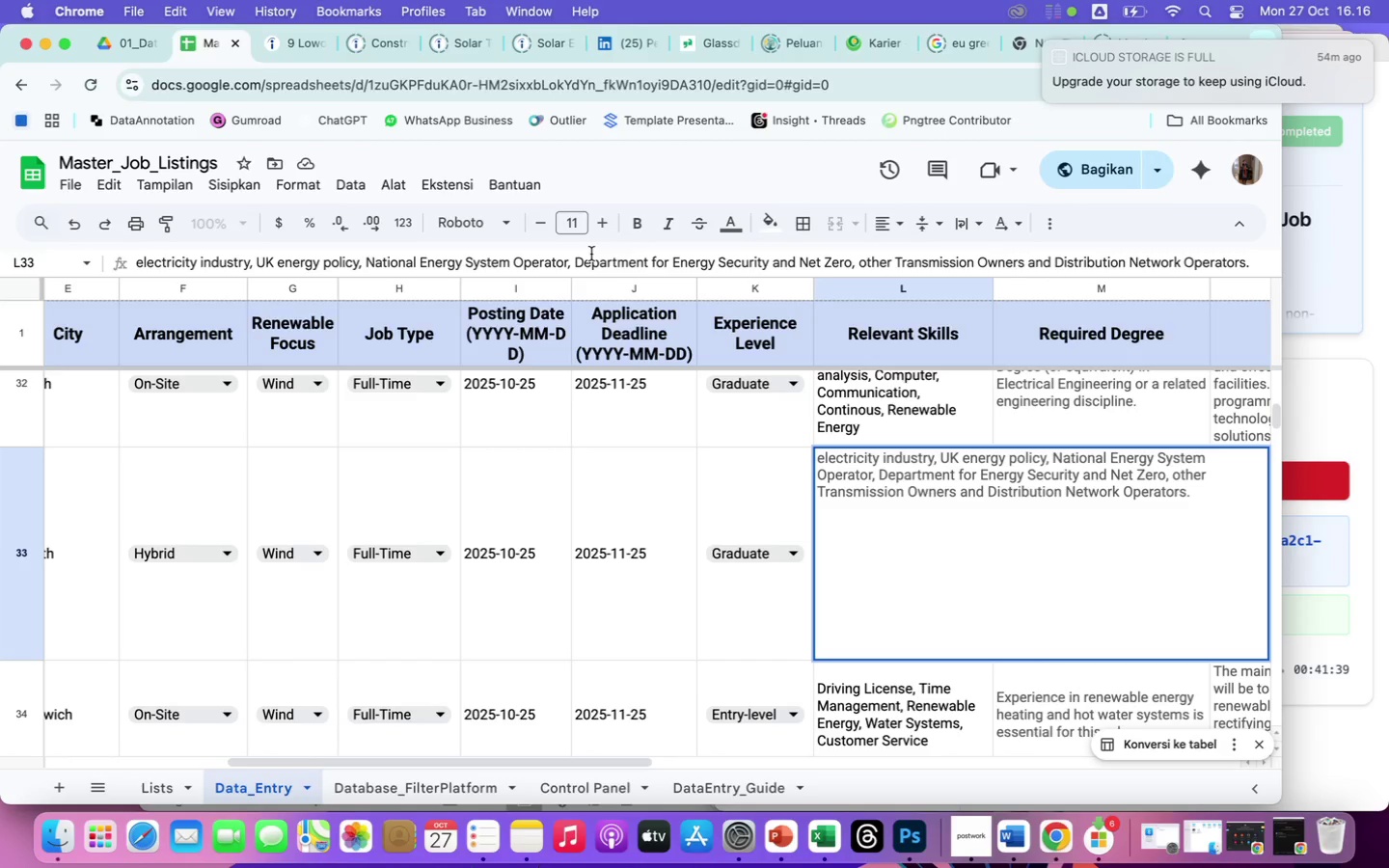 
wait(16.96)
 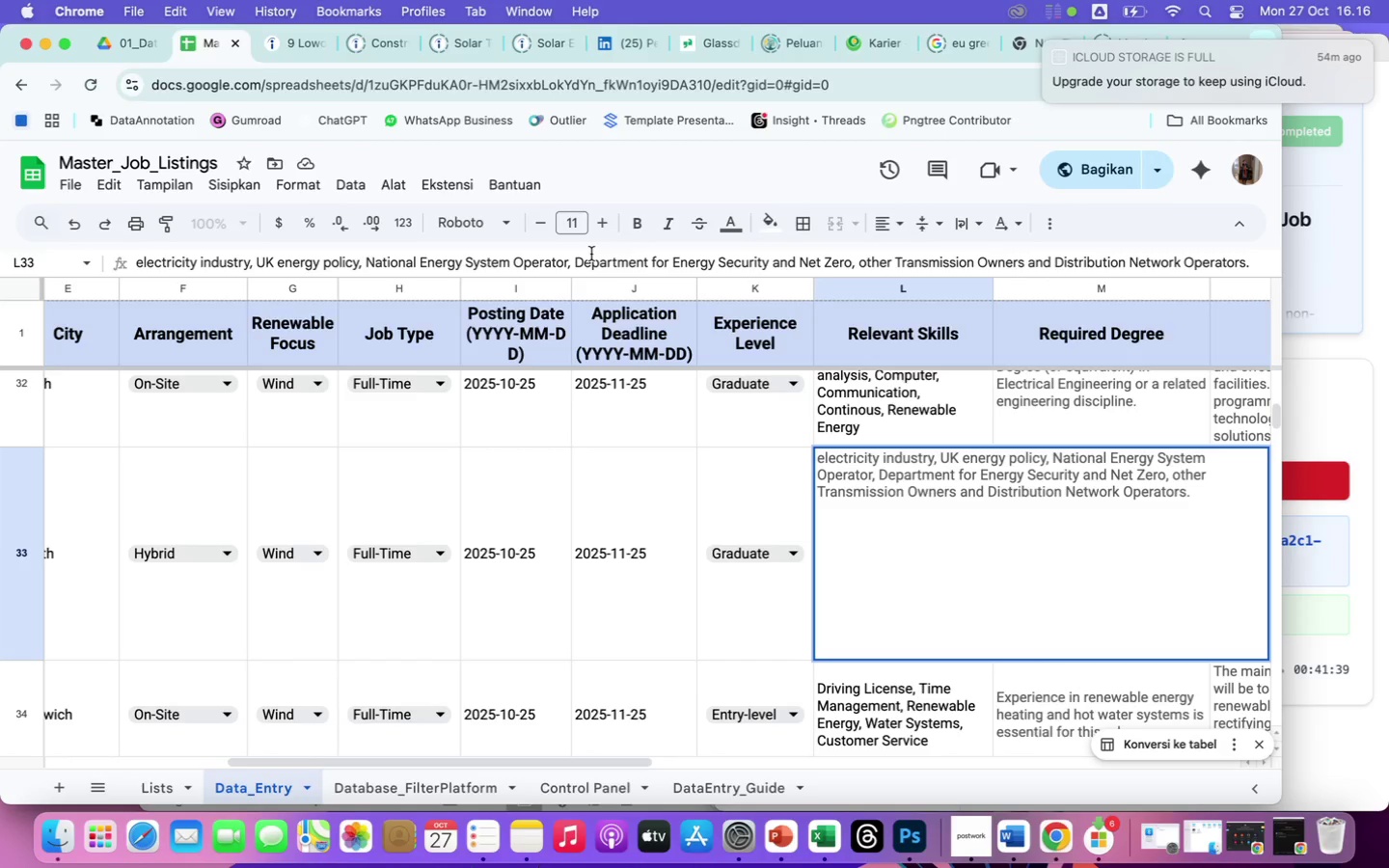 
left_click([669, 263])
 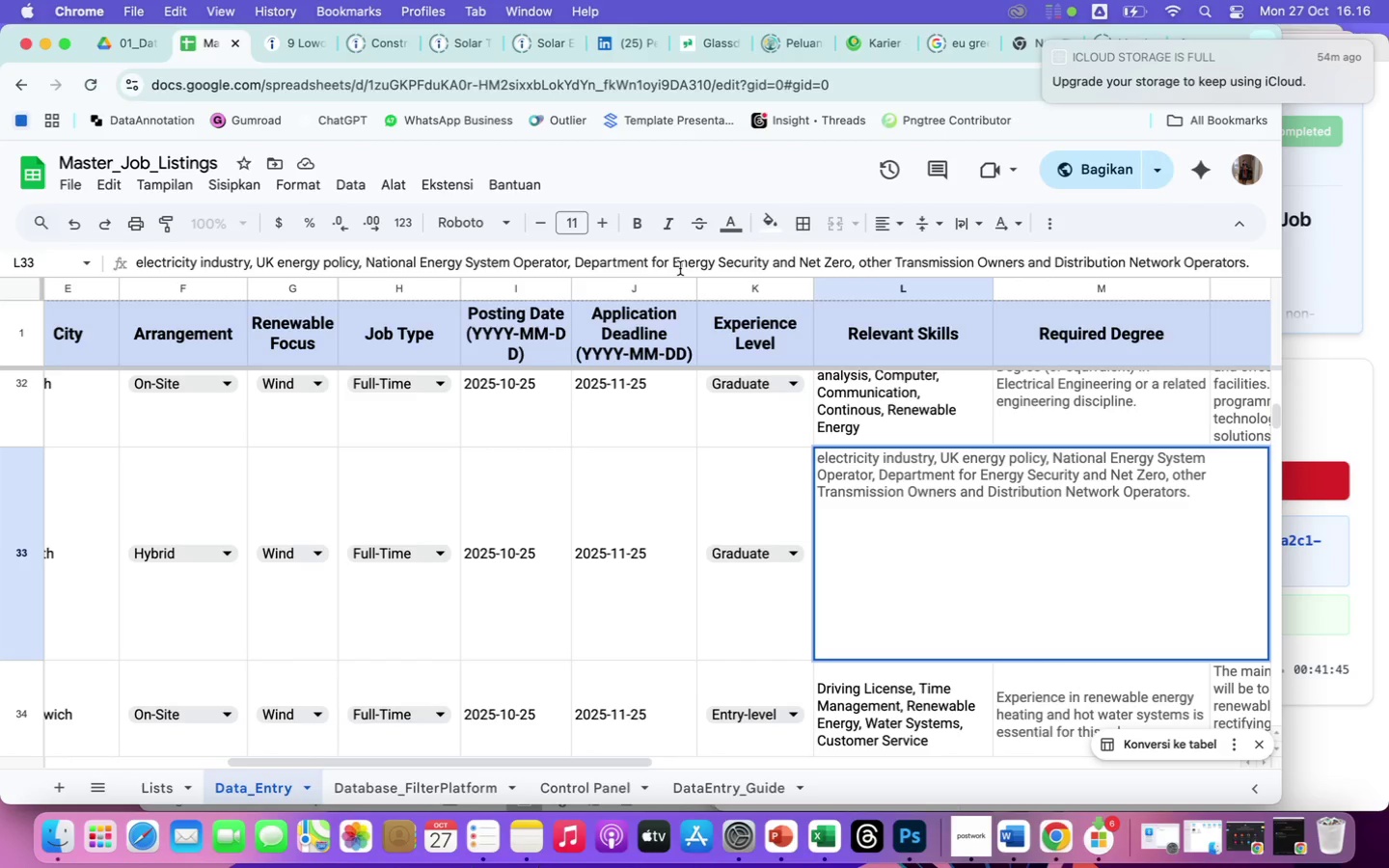 
hold_key(key=Backspace, duration=1.22)
 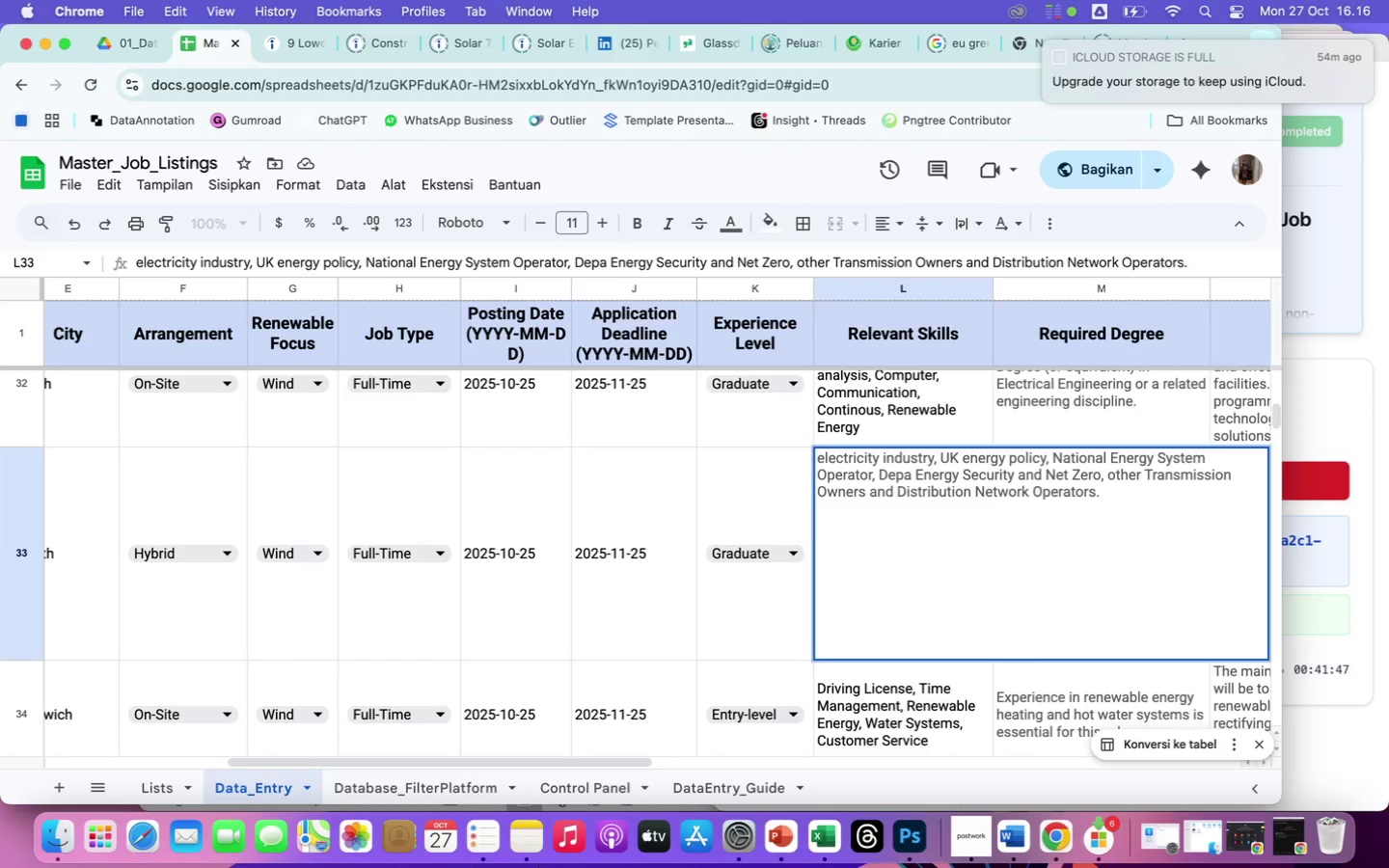 
key(ArrowRight)
 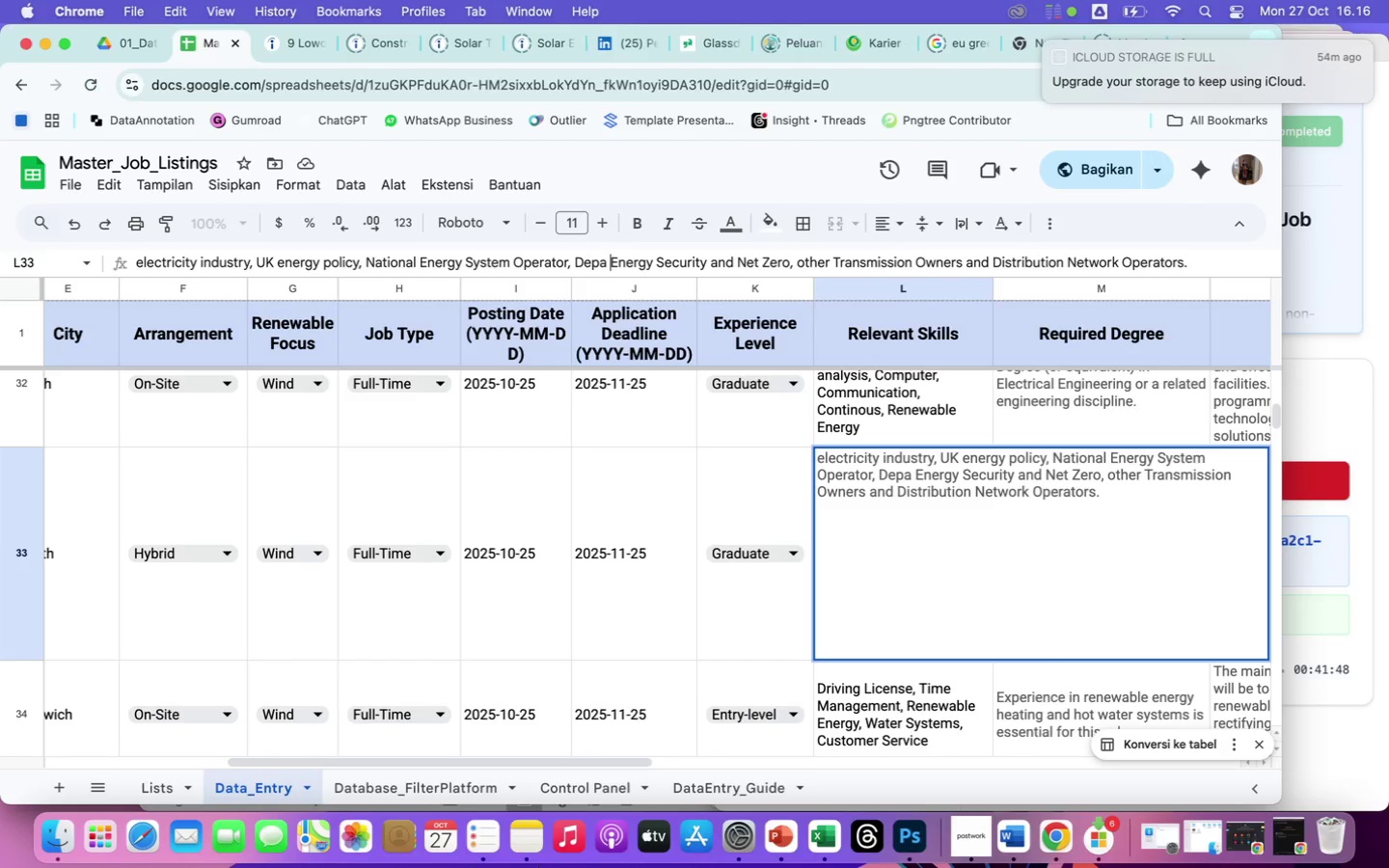 
hold_key(key=Backspace, duration=0.69)
 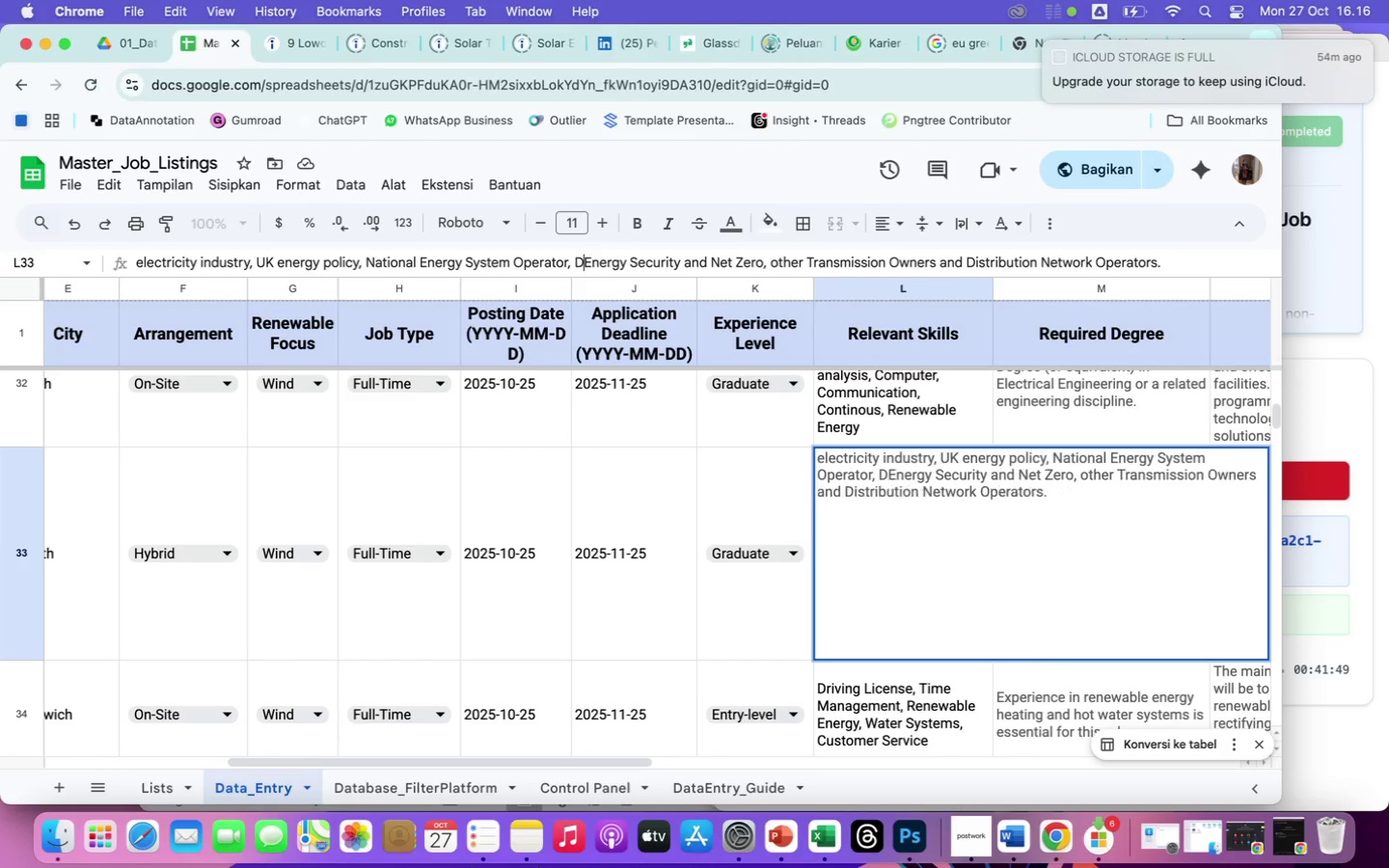 
key(Backspace)
 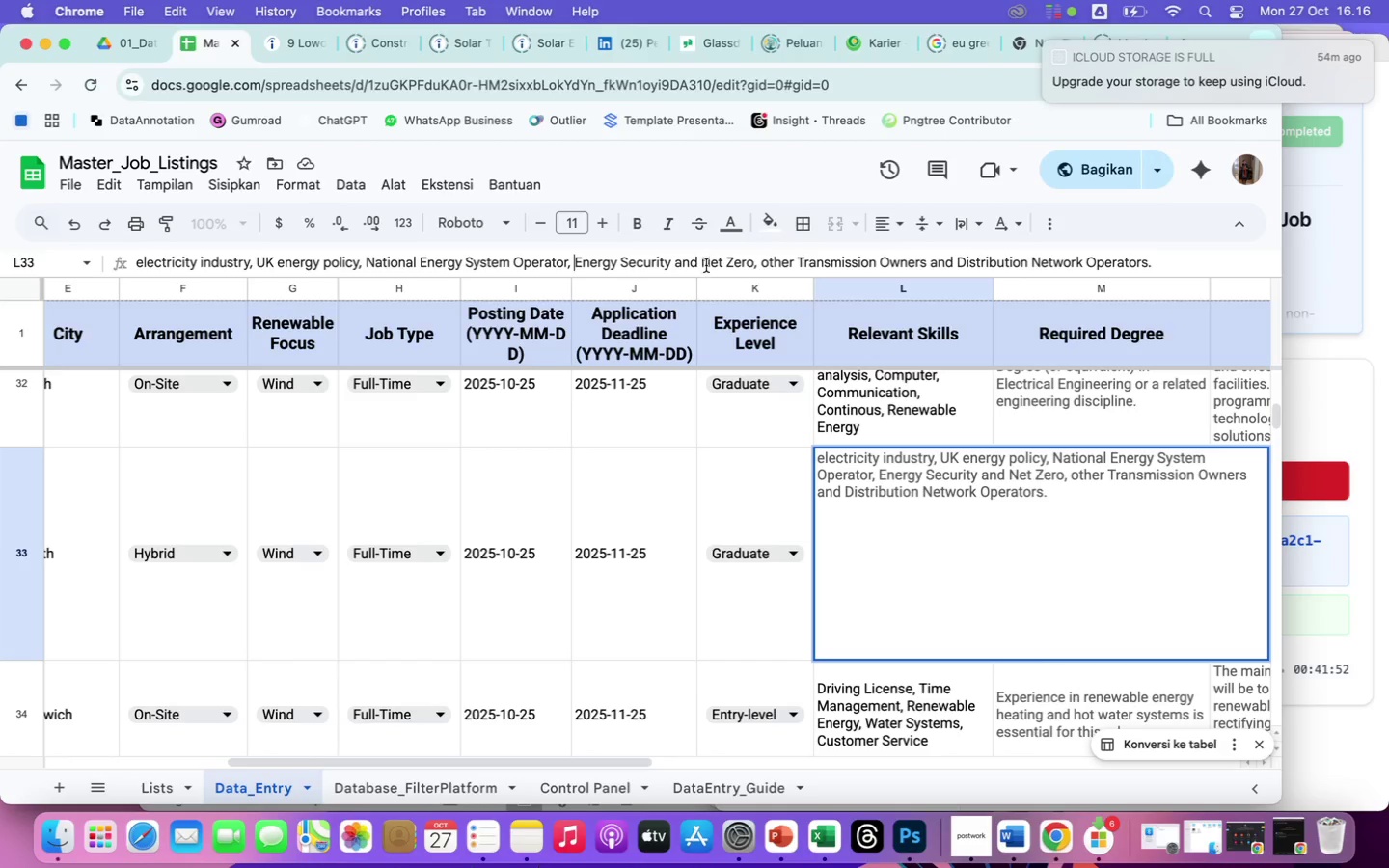 
left_click([700, 262])
 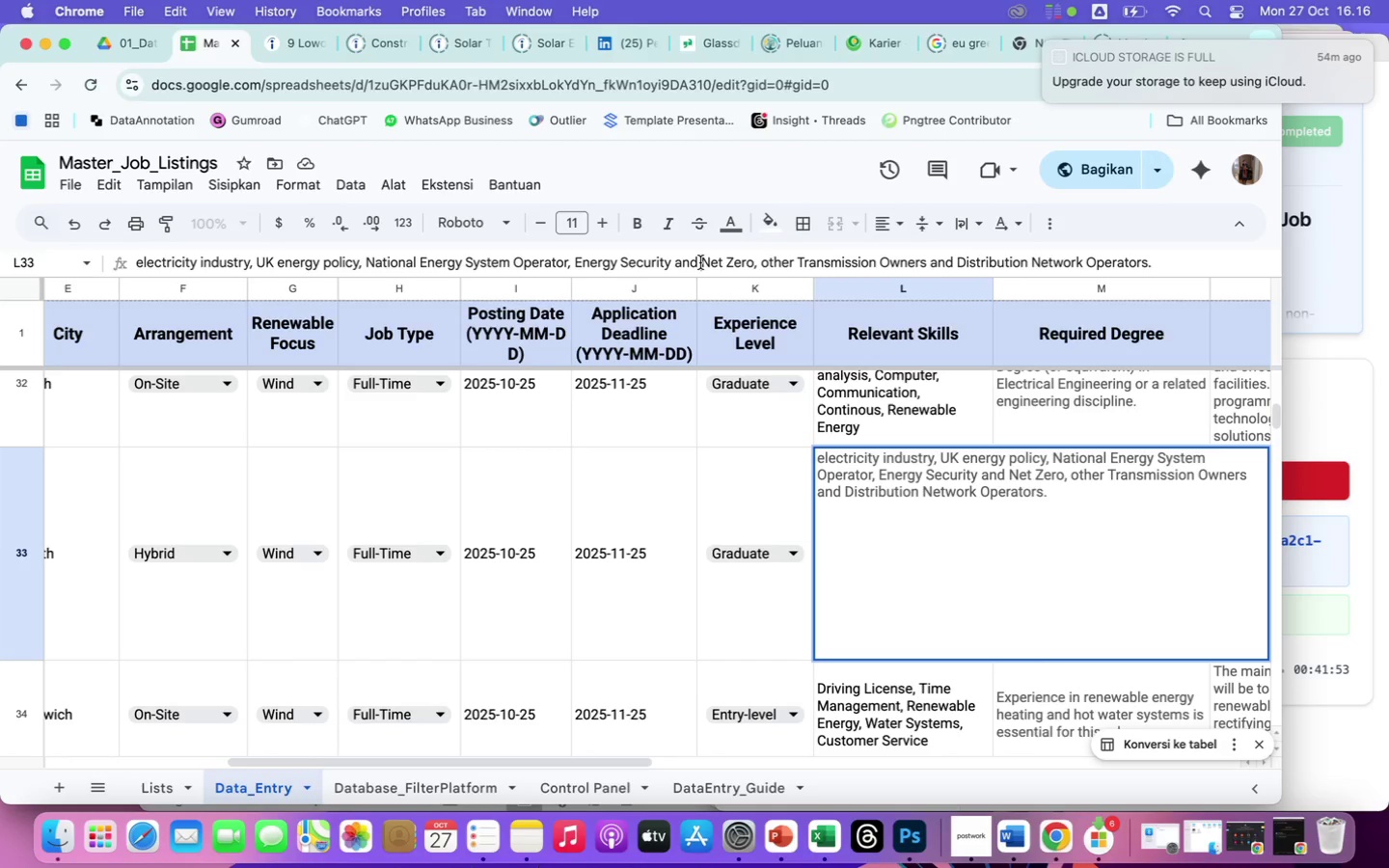 
key(Backspace)
 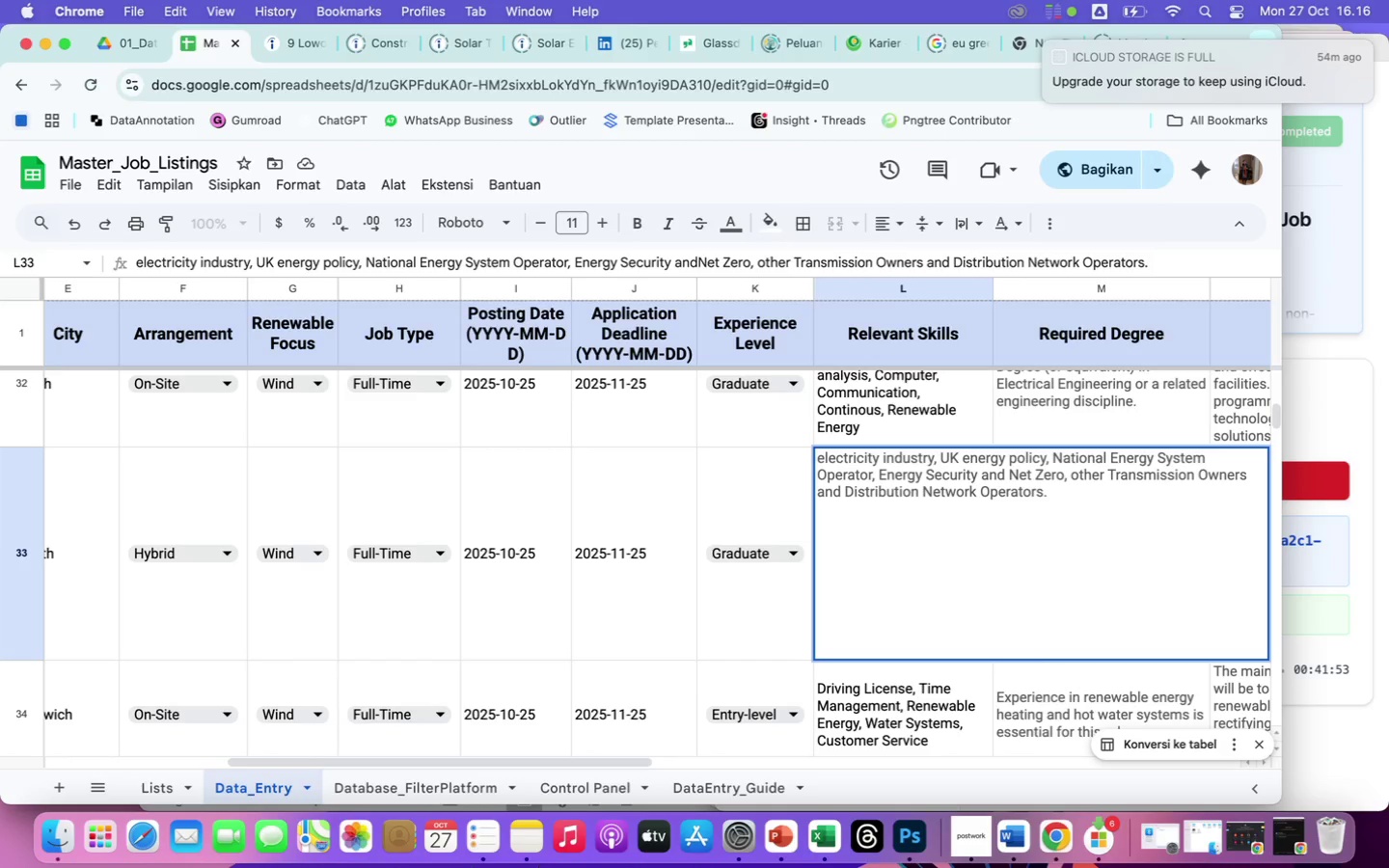 
key(Backspace)
 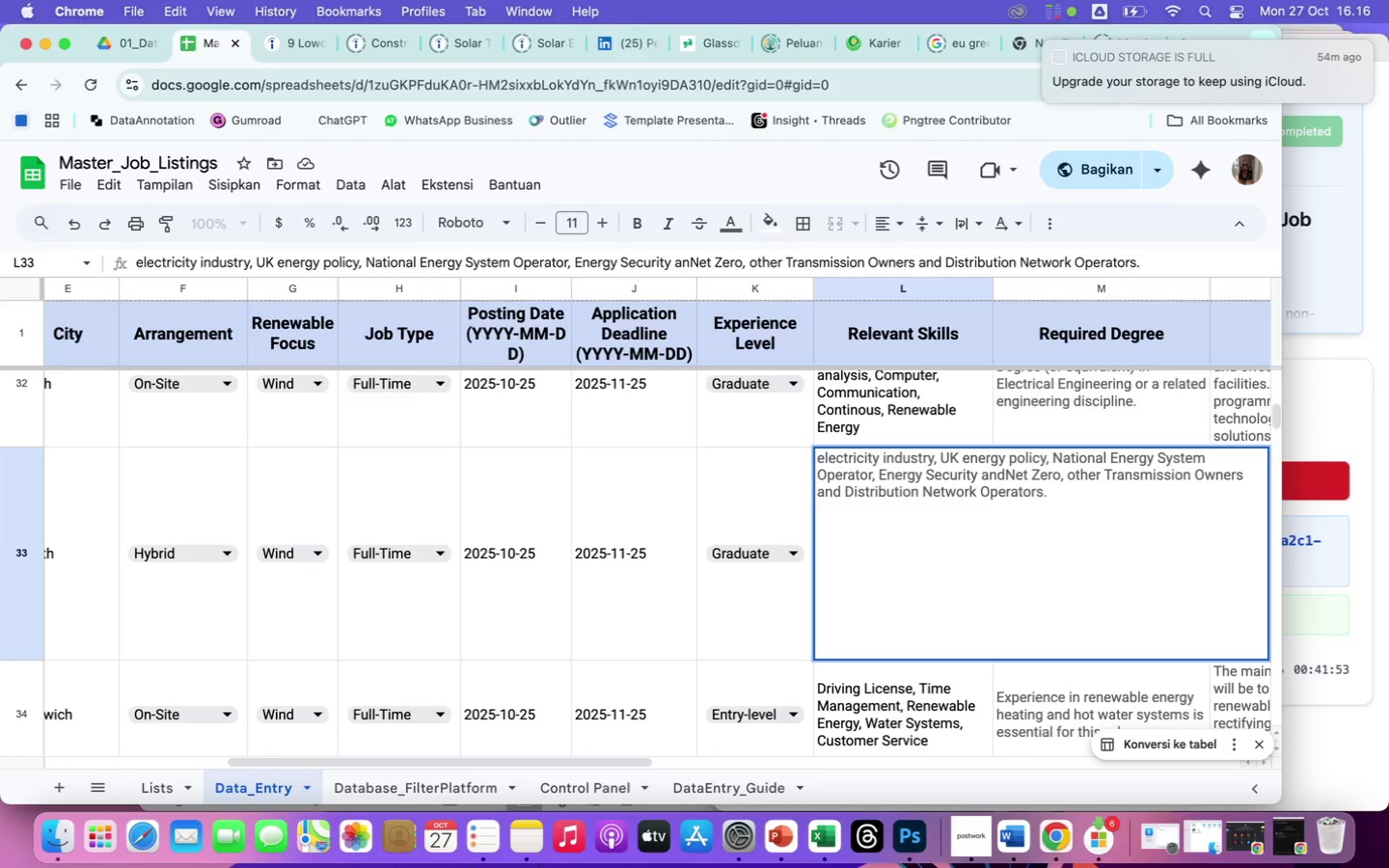 
key(Backspace)
 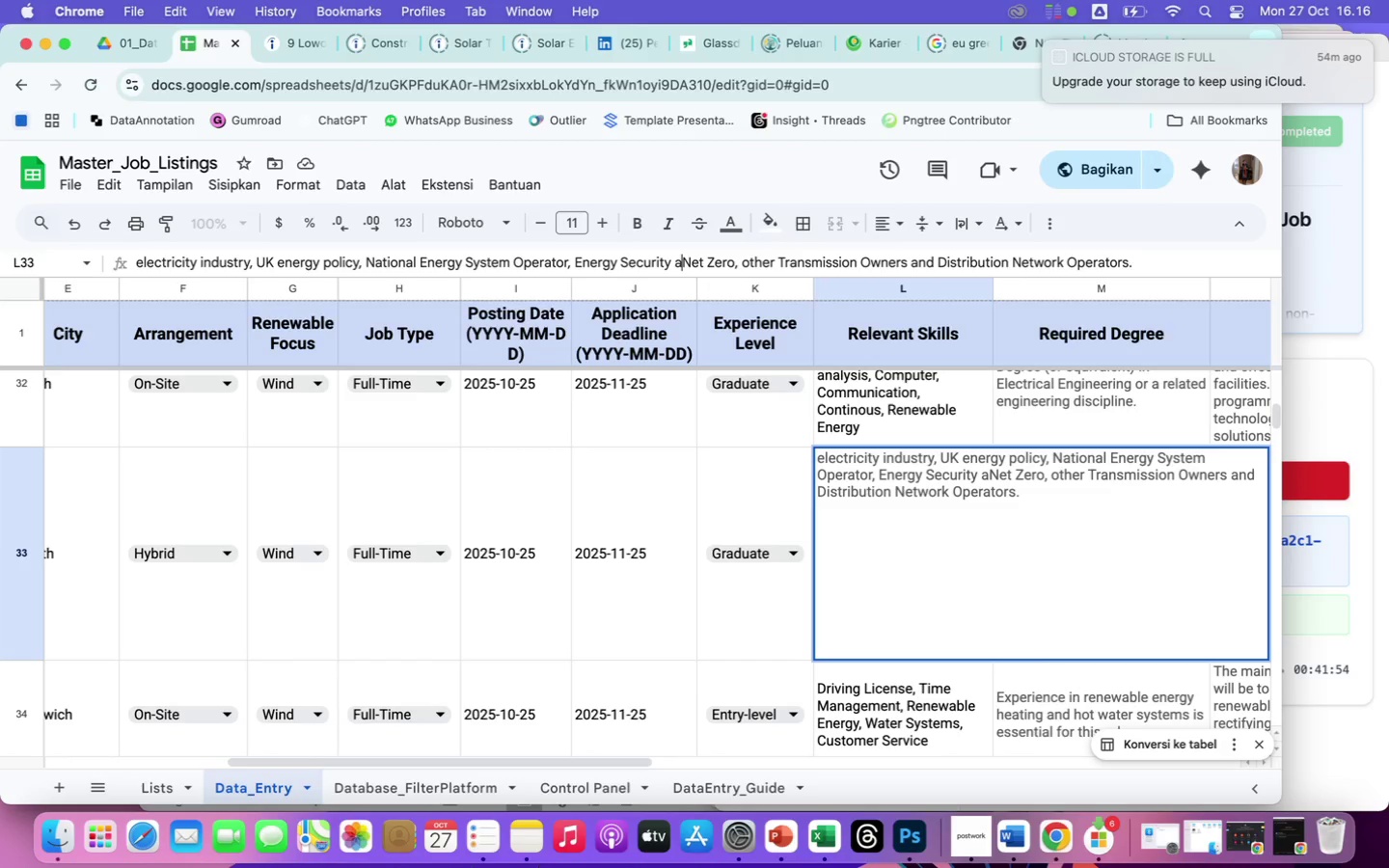 
key(Backspace)
 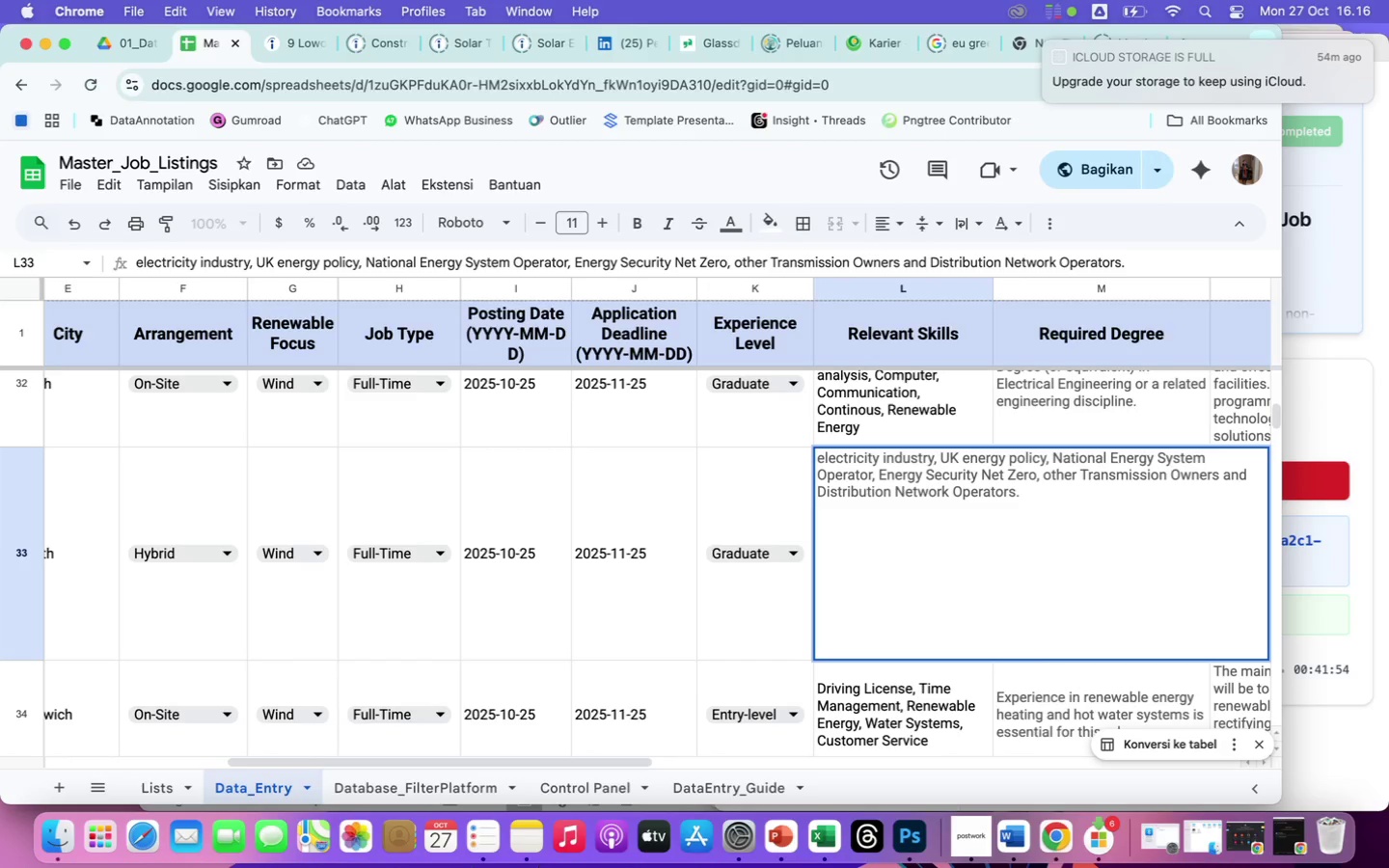 
key(Backspace)
 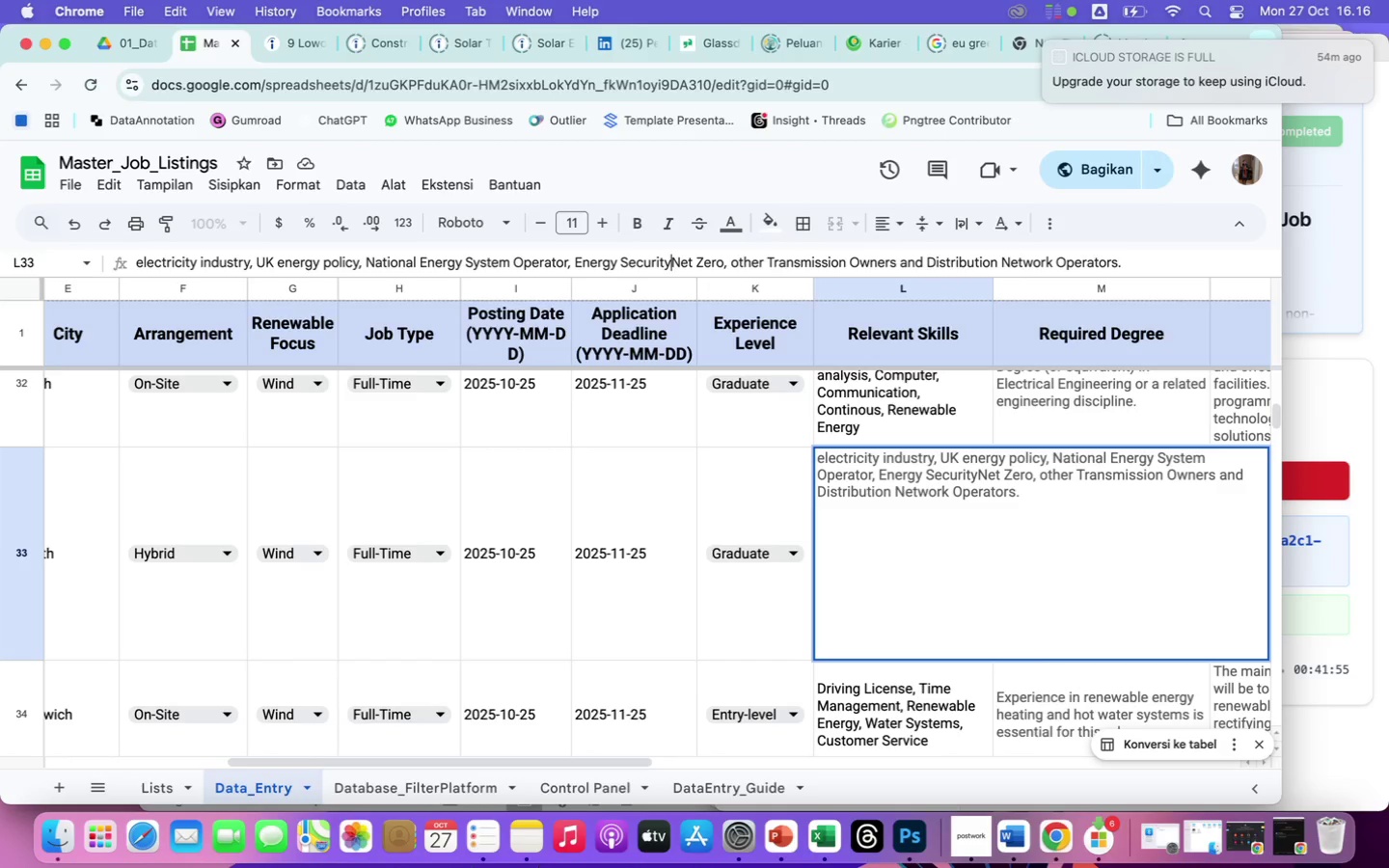 
key(Comma)
 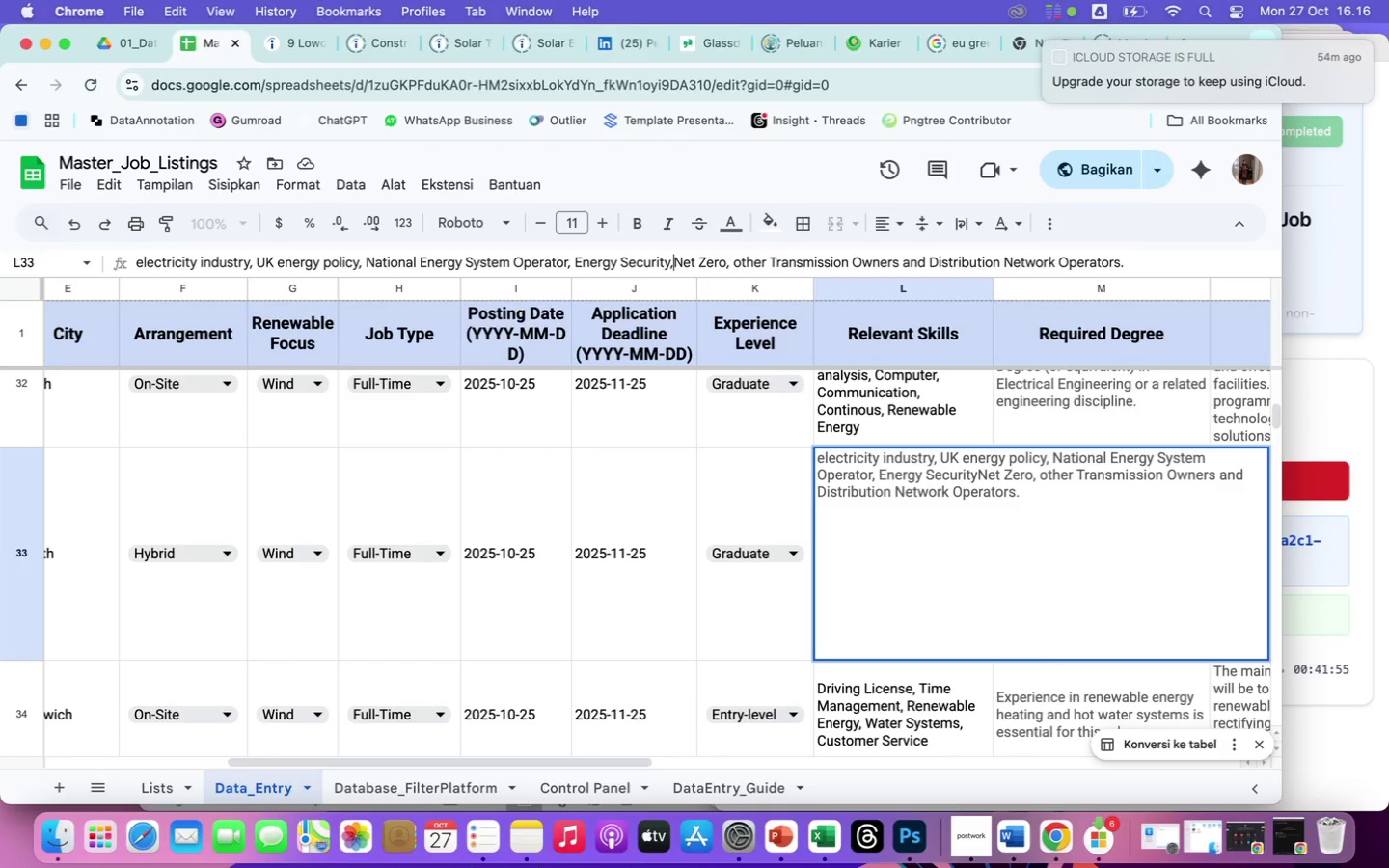 
key(Space)
 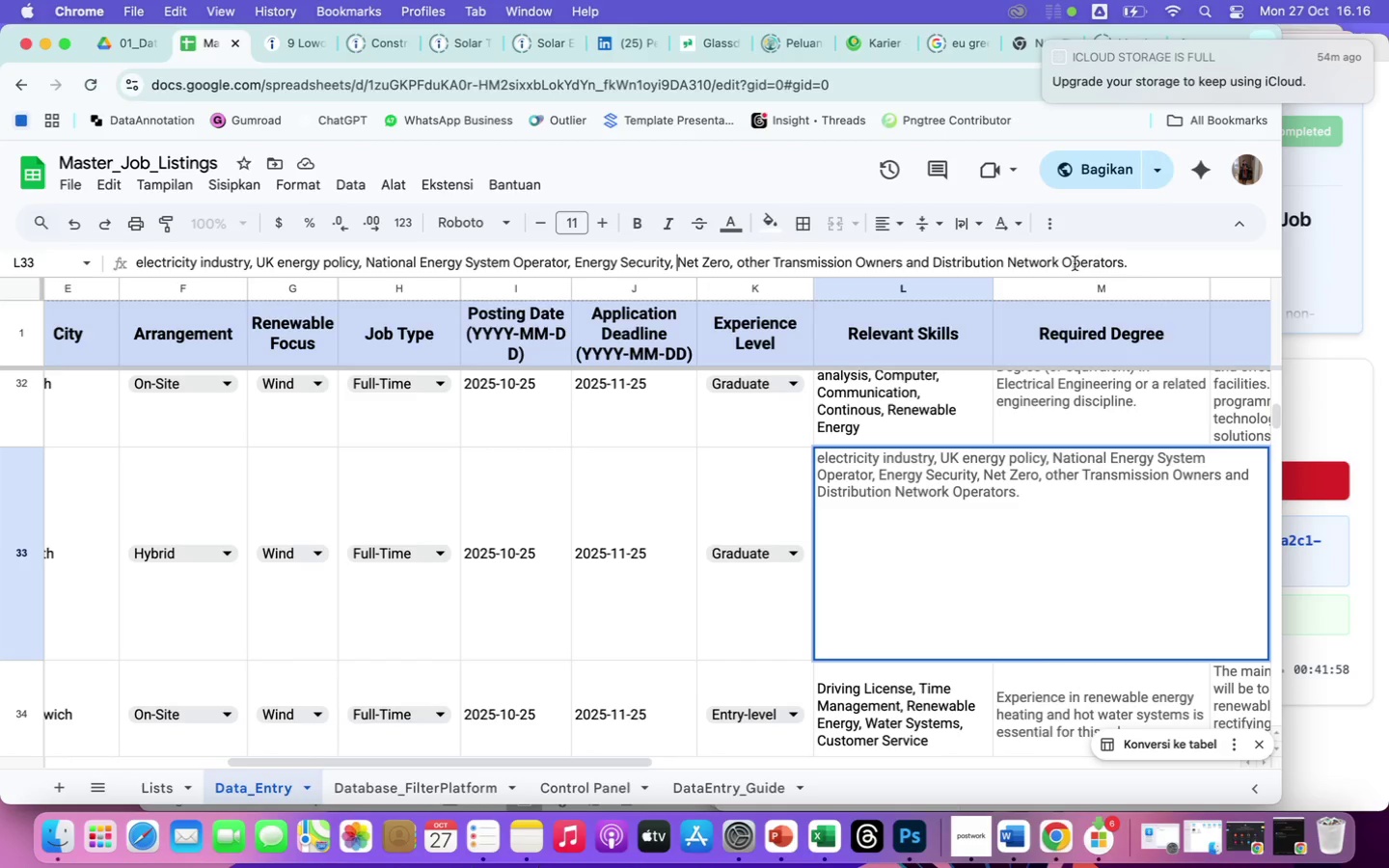 
left_click_drag(start_coordinate=[1147, 265], to_coordinate=[740, 265])
 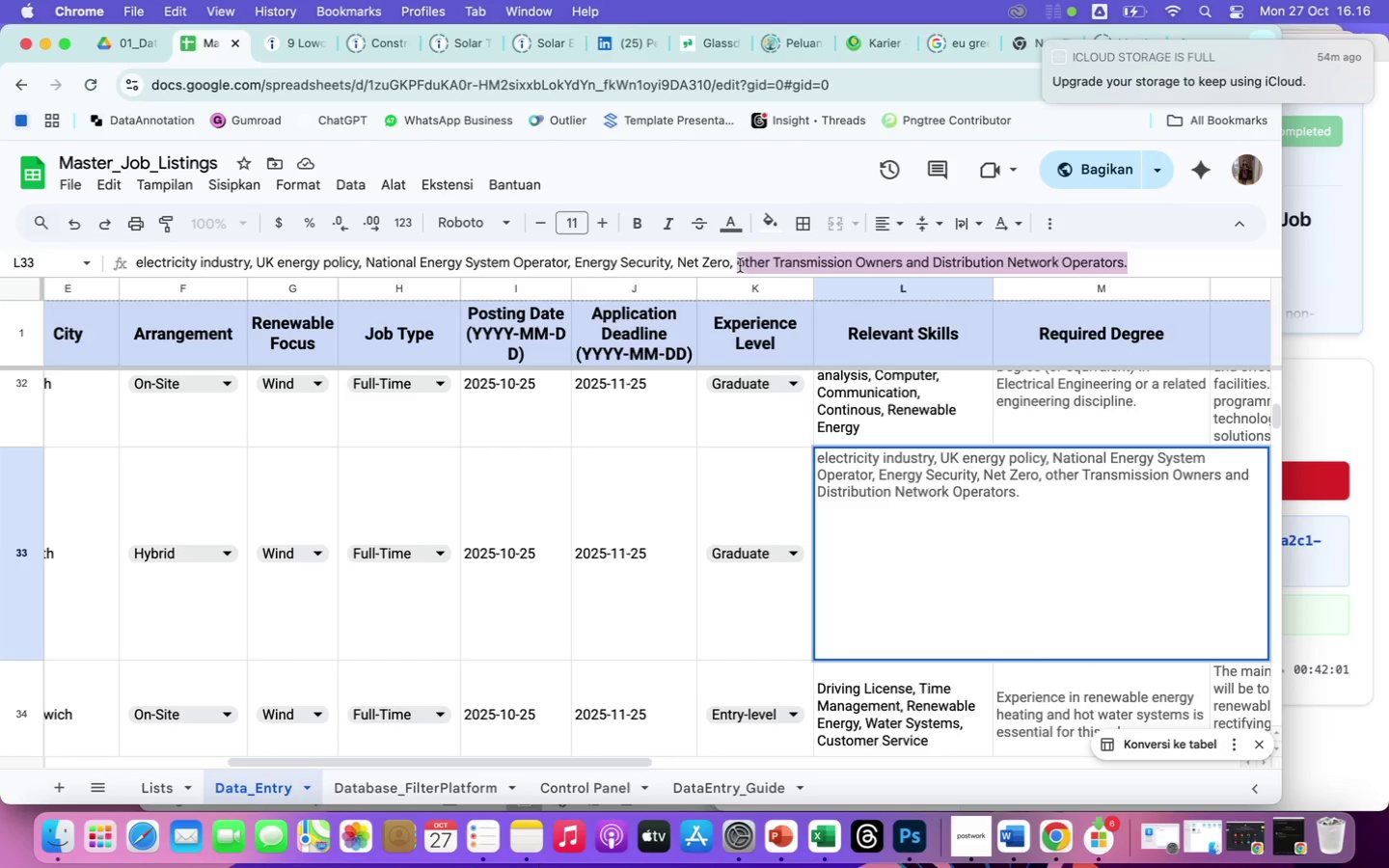 
key(Backspace)
 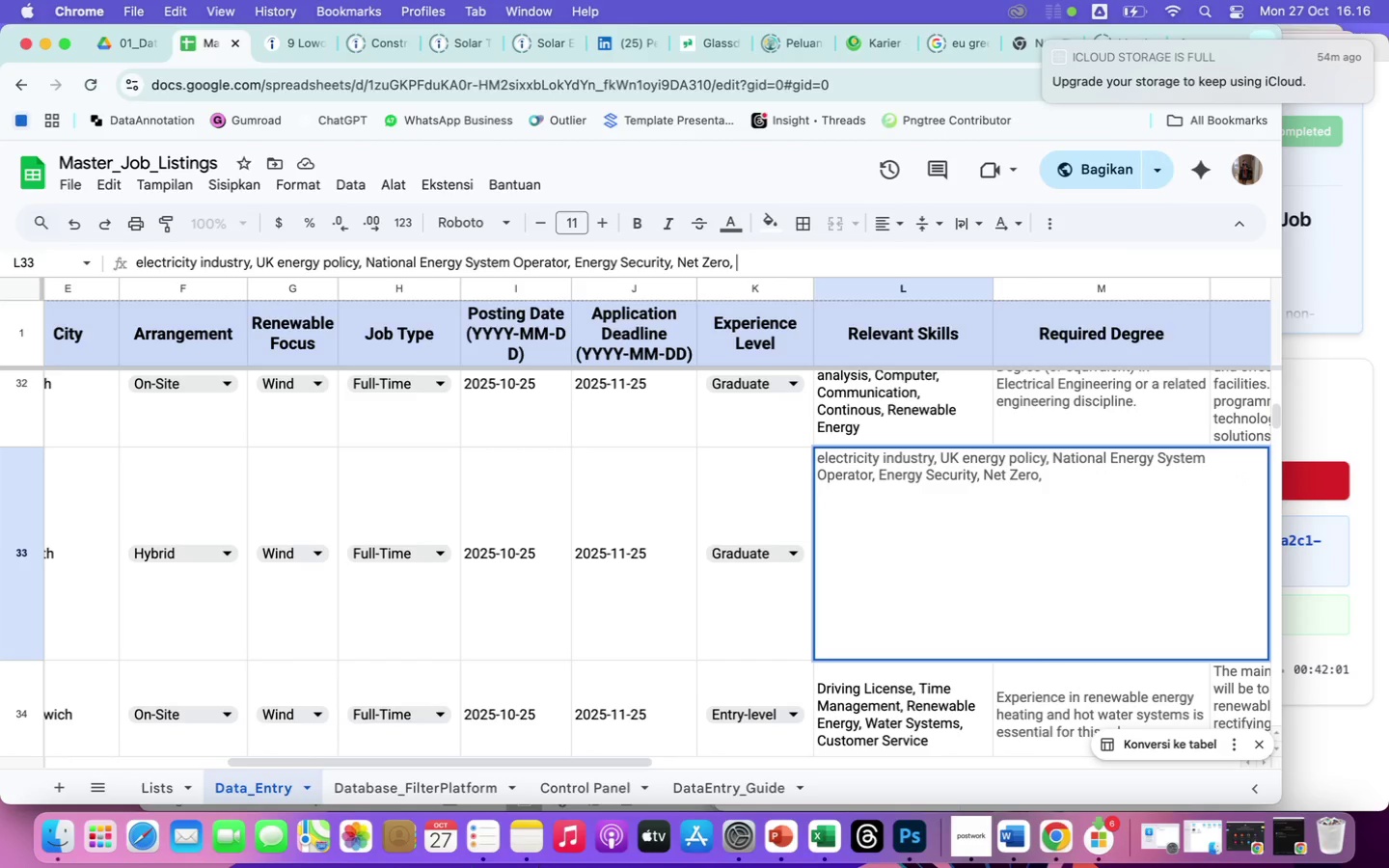 
key(Backspace)
 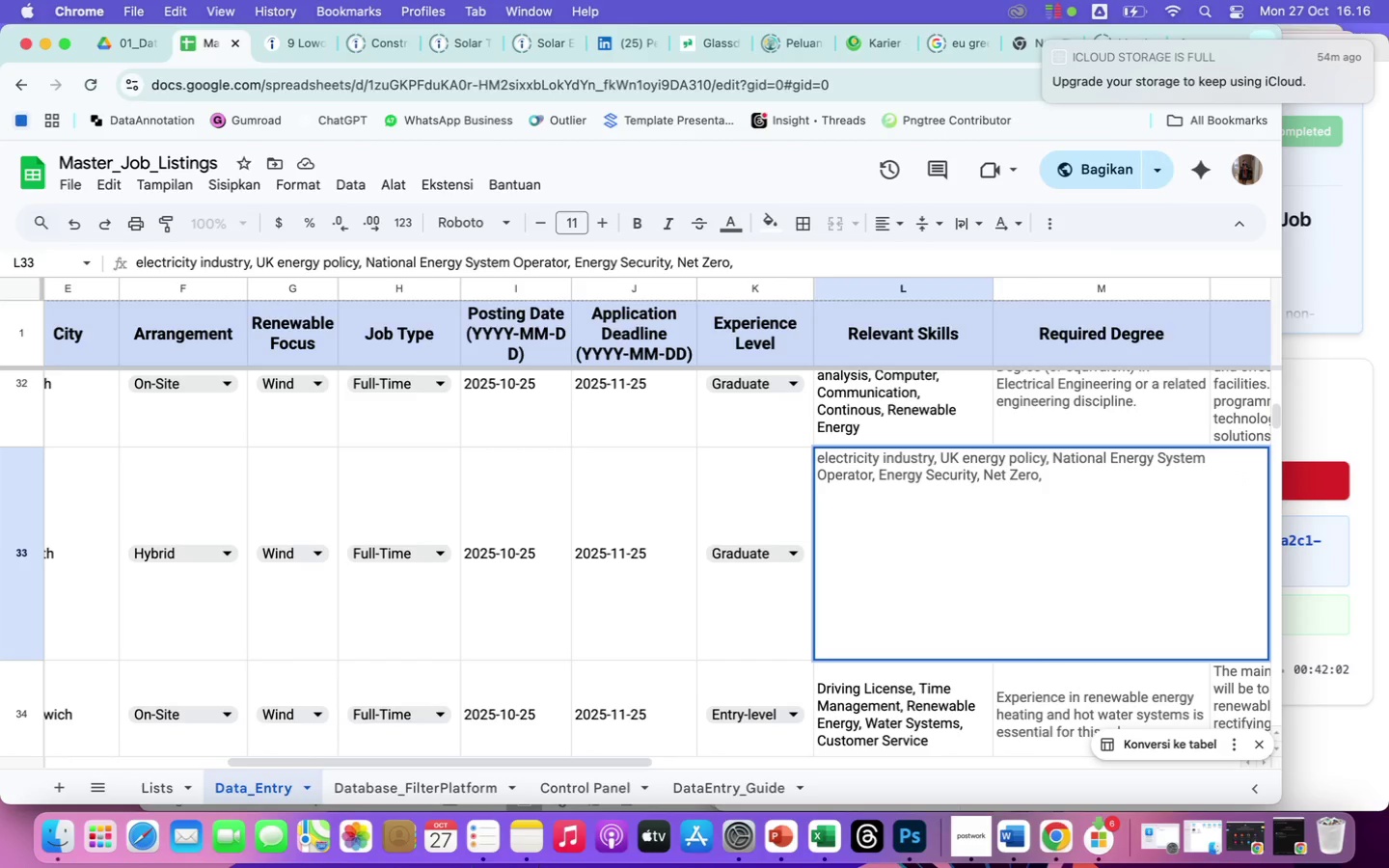 
key(Backspace)
 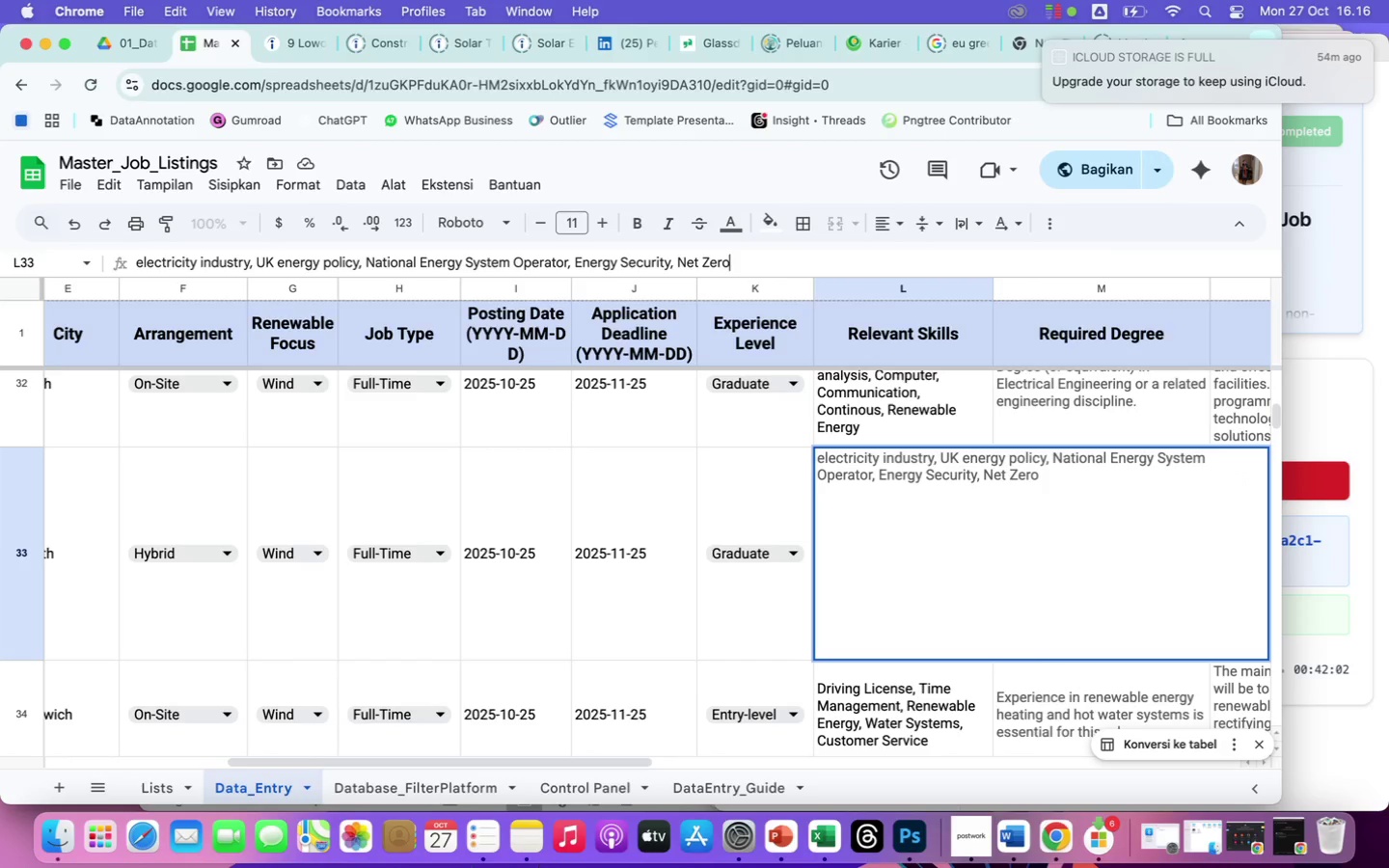 
key(Enter)
 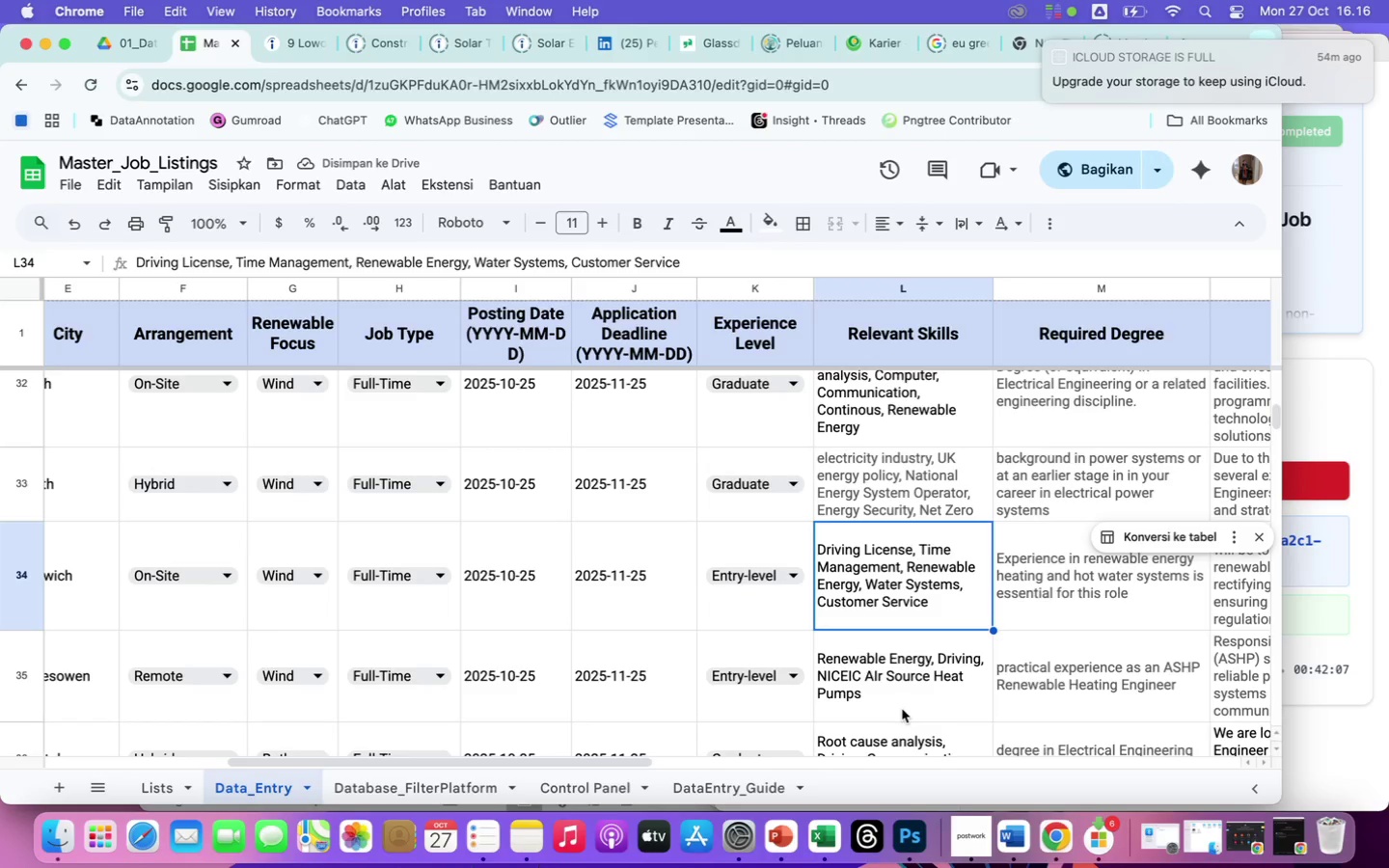 
wait(5.7)
 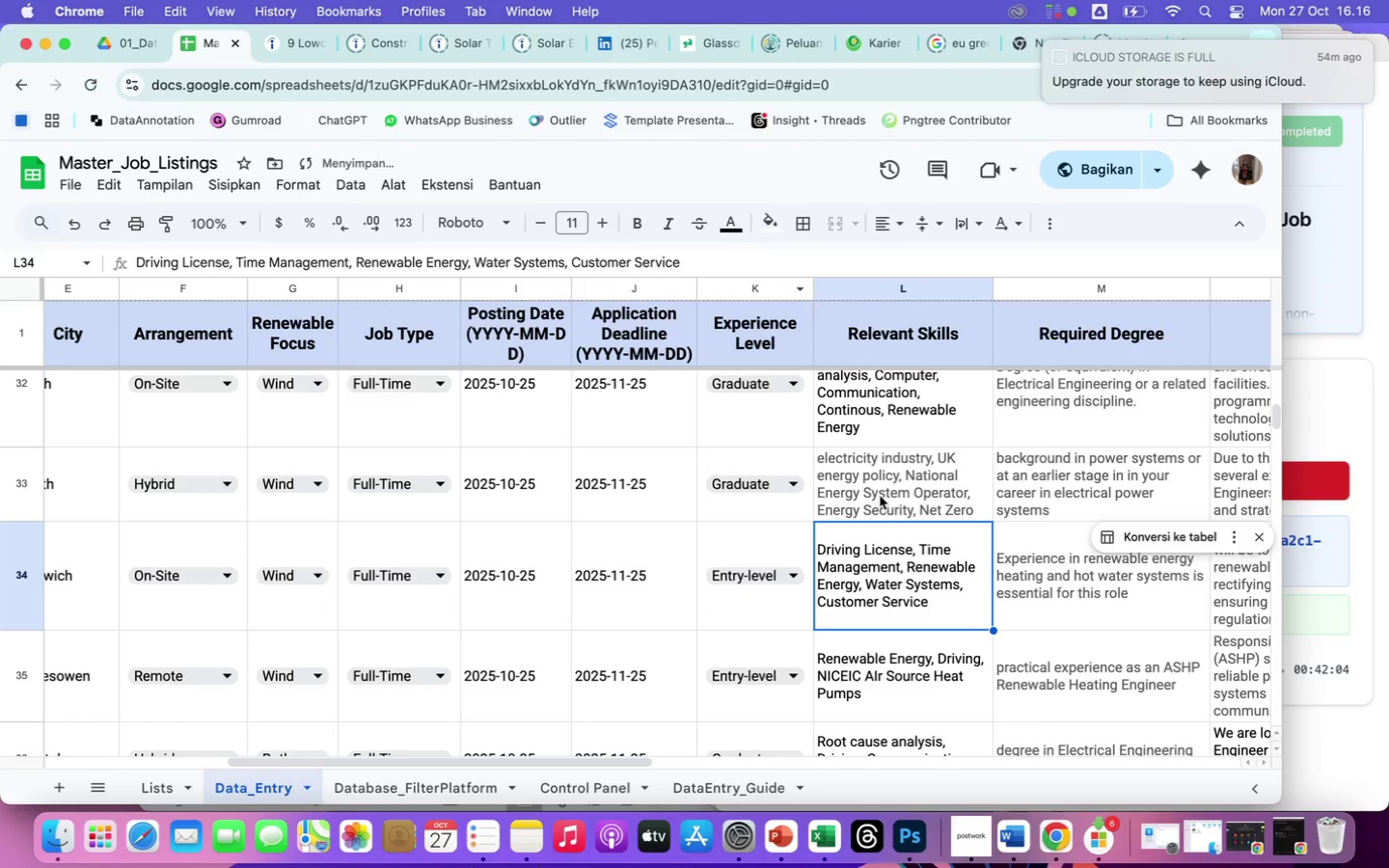 
left_click([902, 709])
 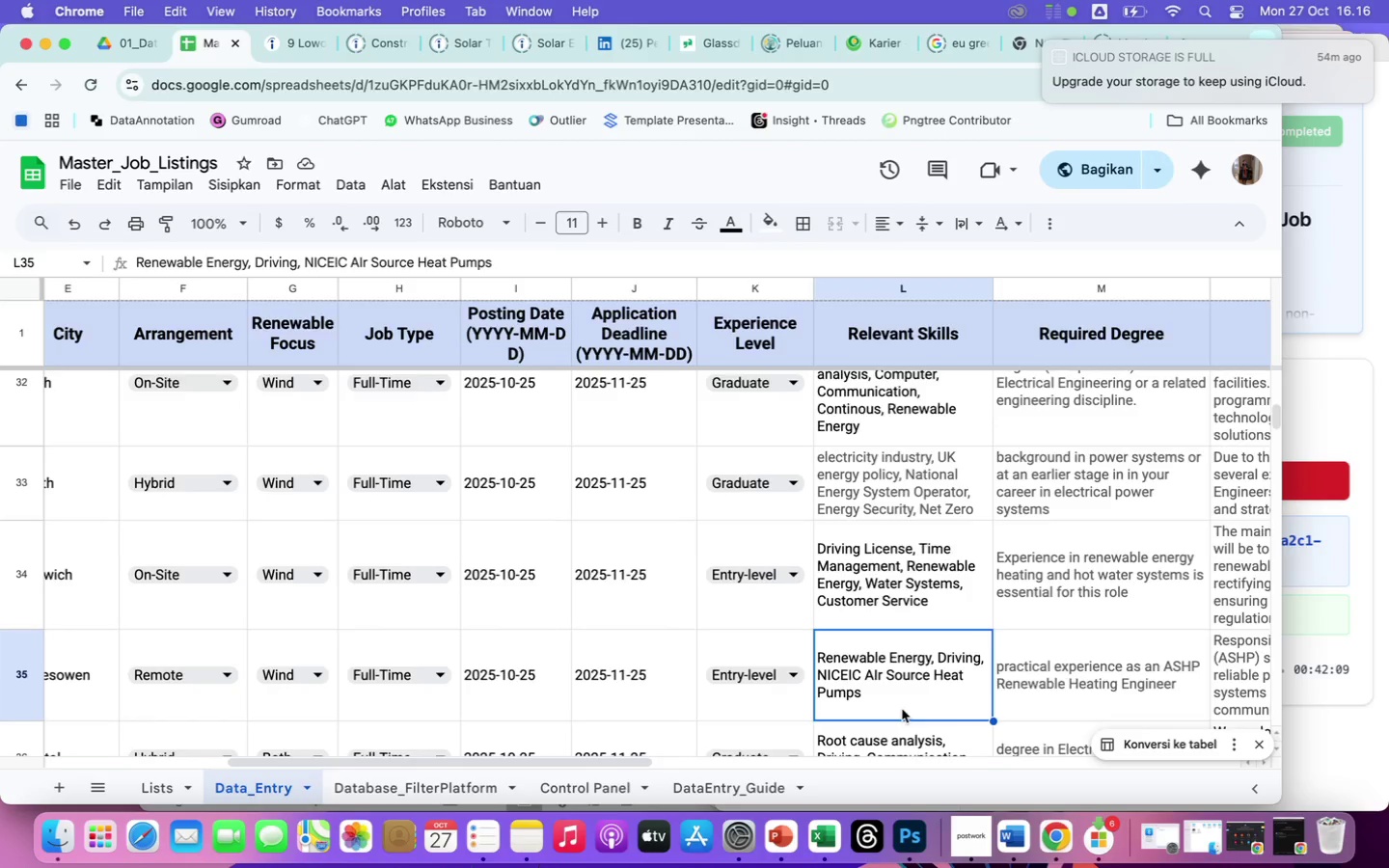 
scroll: coordinate [902, 709], scroll_direction: down, amount: 28.0
 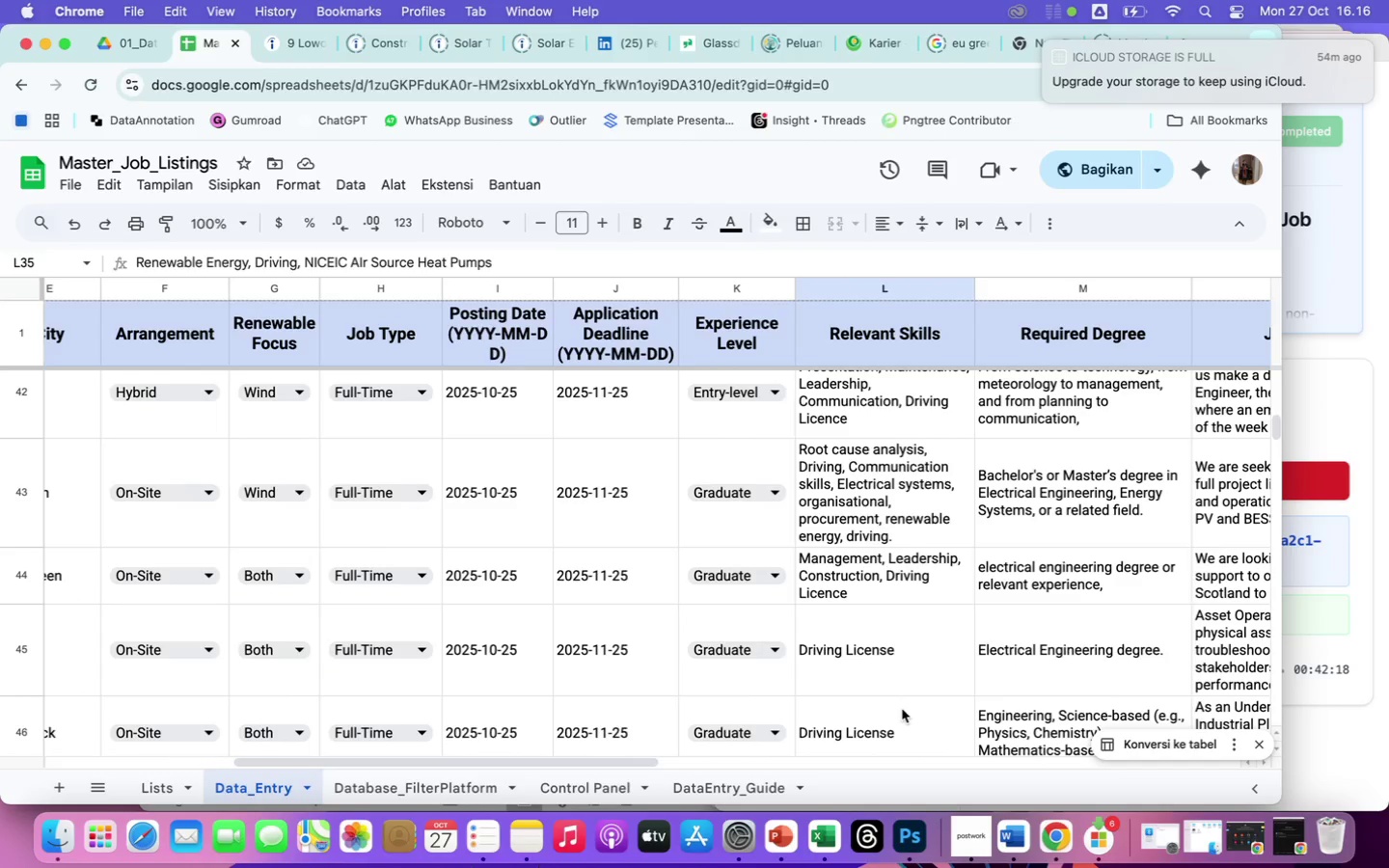 
left_click([909, 505])
 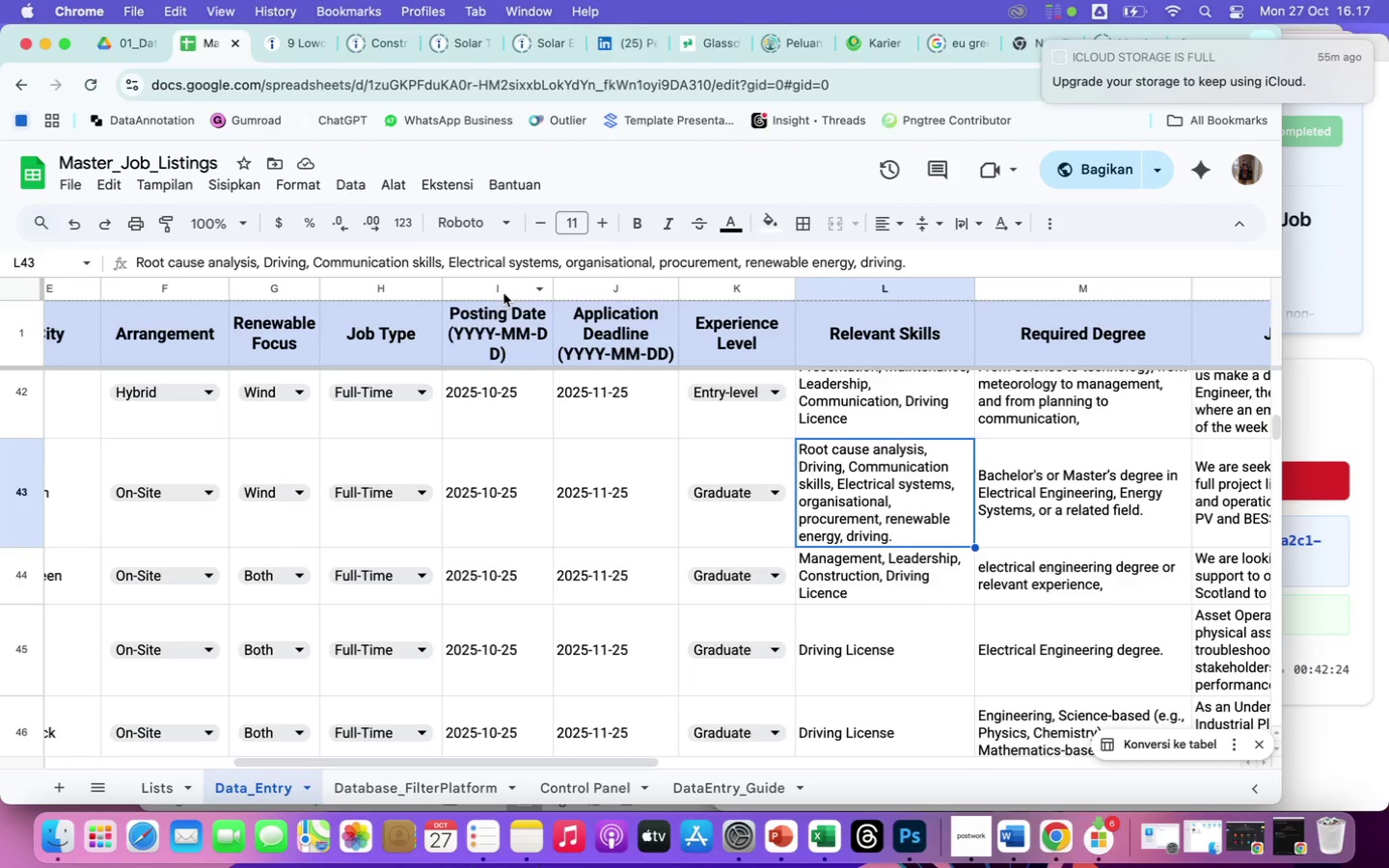 
wait(10.32)
 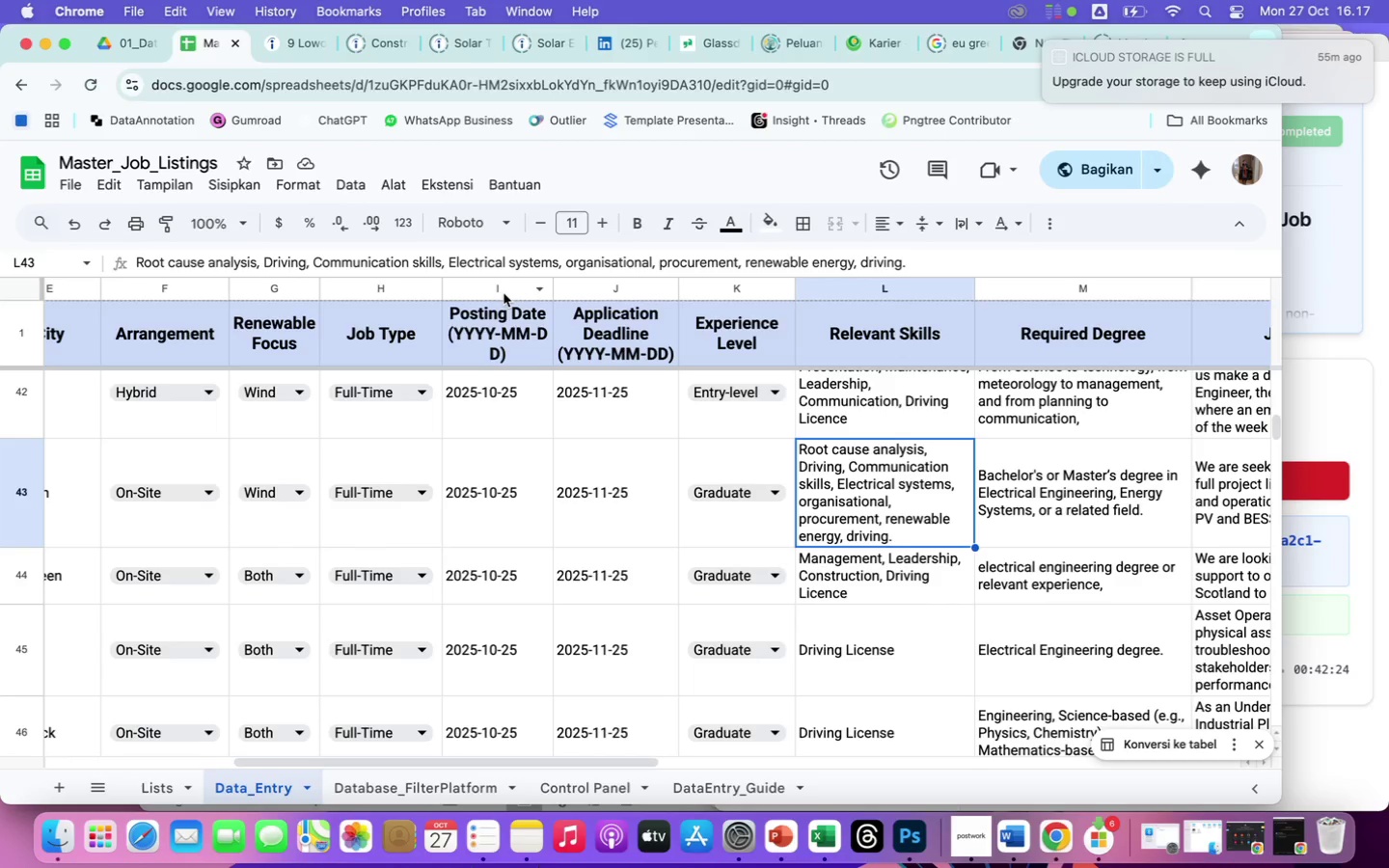 
left_click([938, 266])
 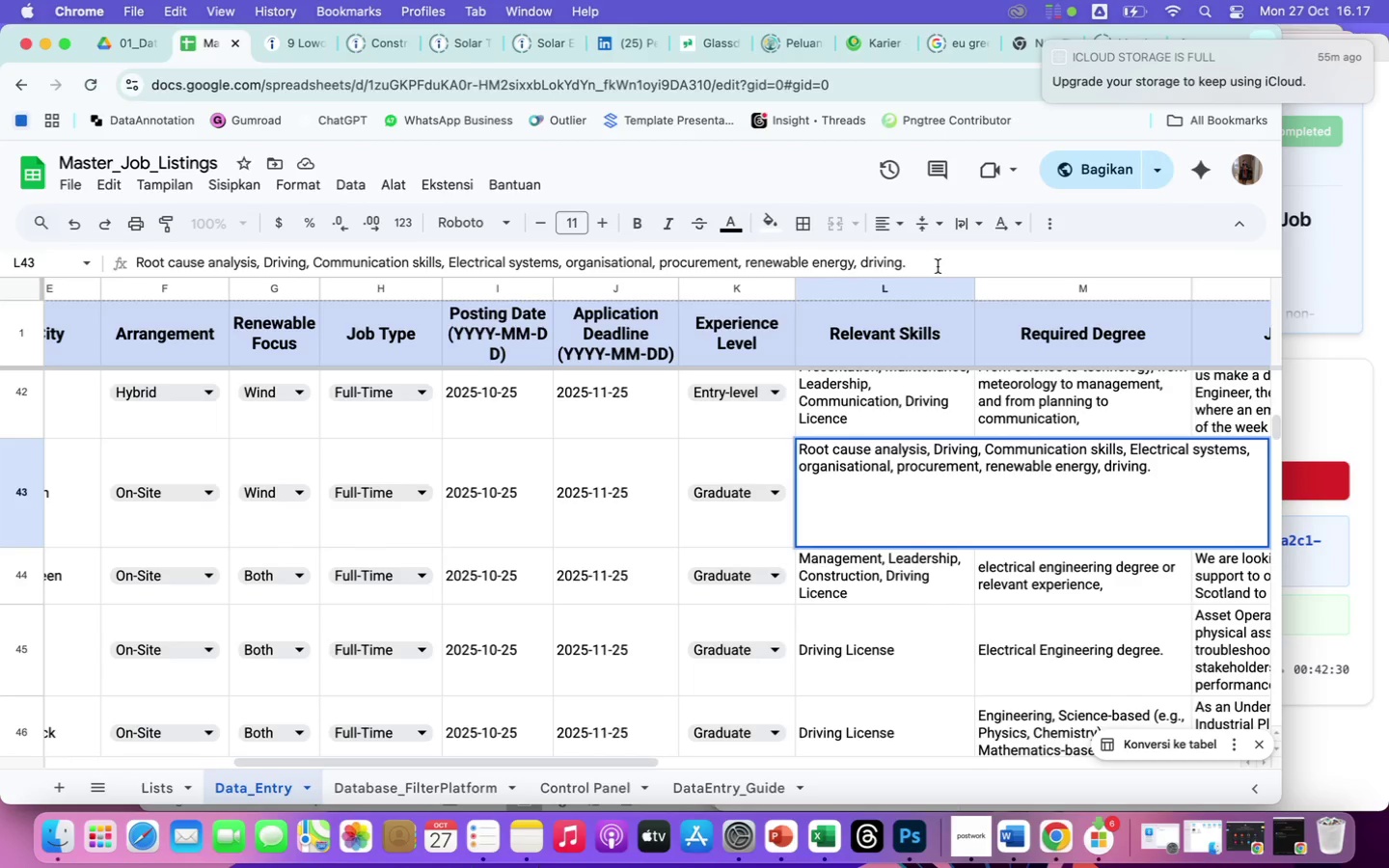 
hold_key(key=Backspace, duration=0.82)
 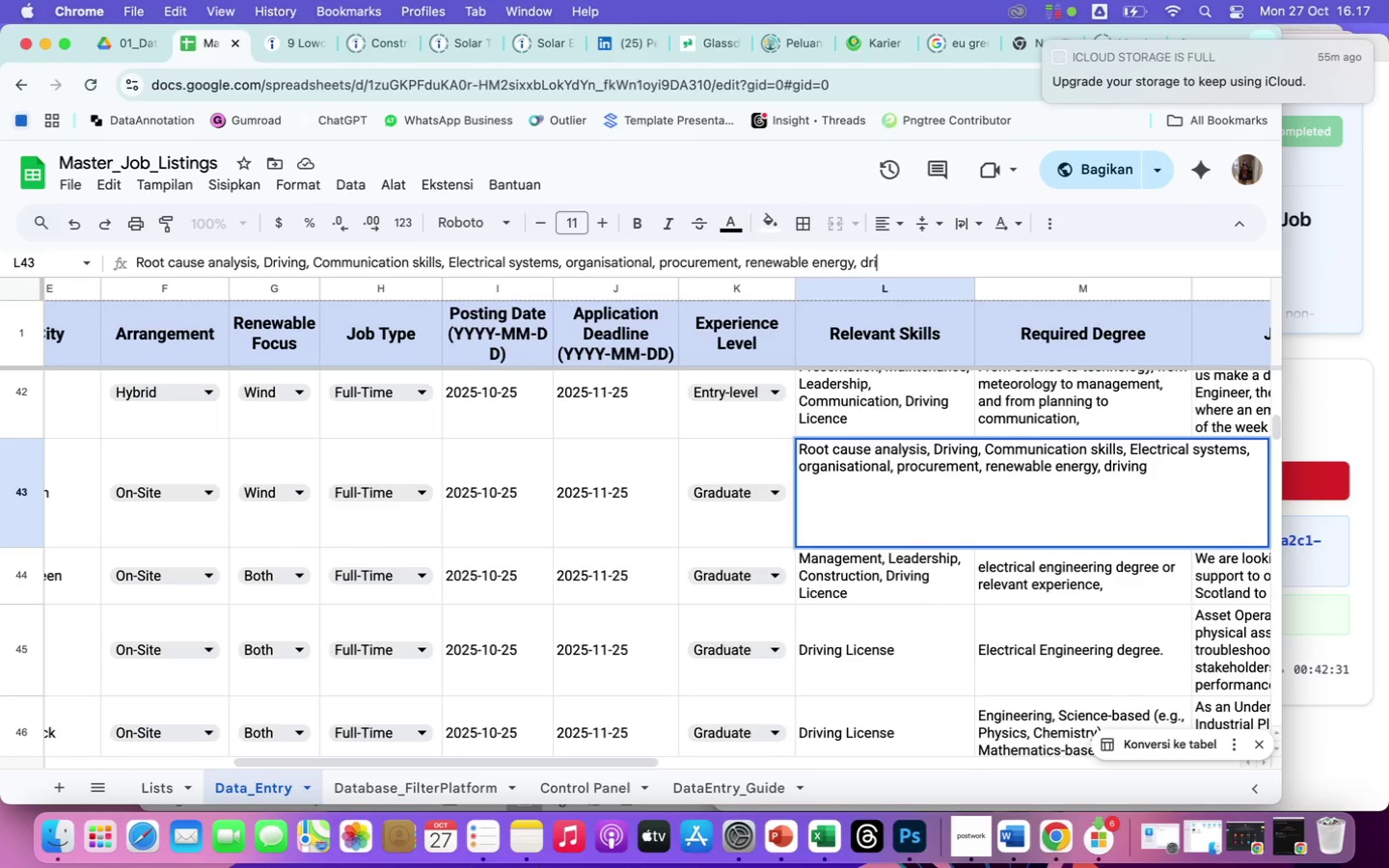 
key(Backspace)
 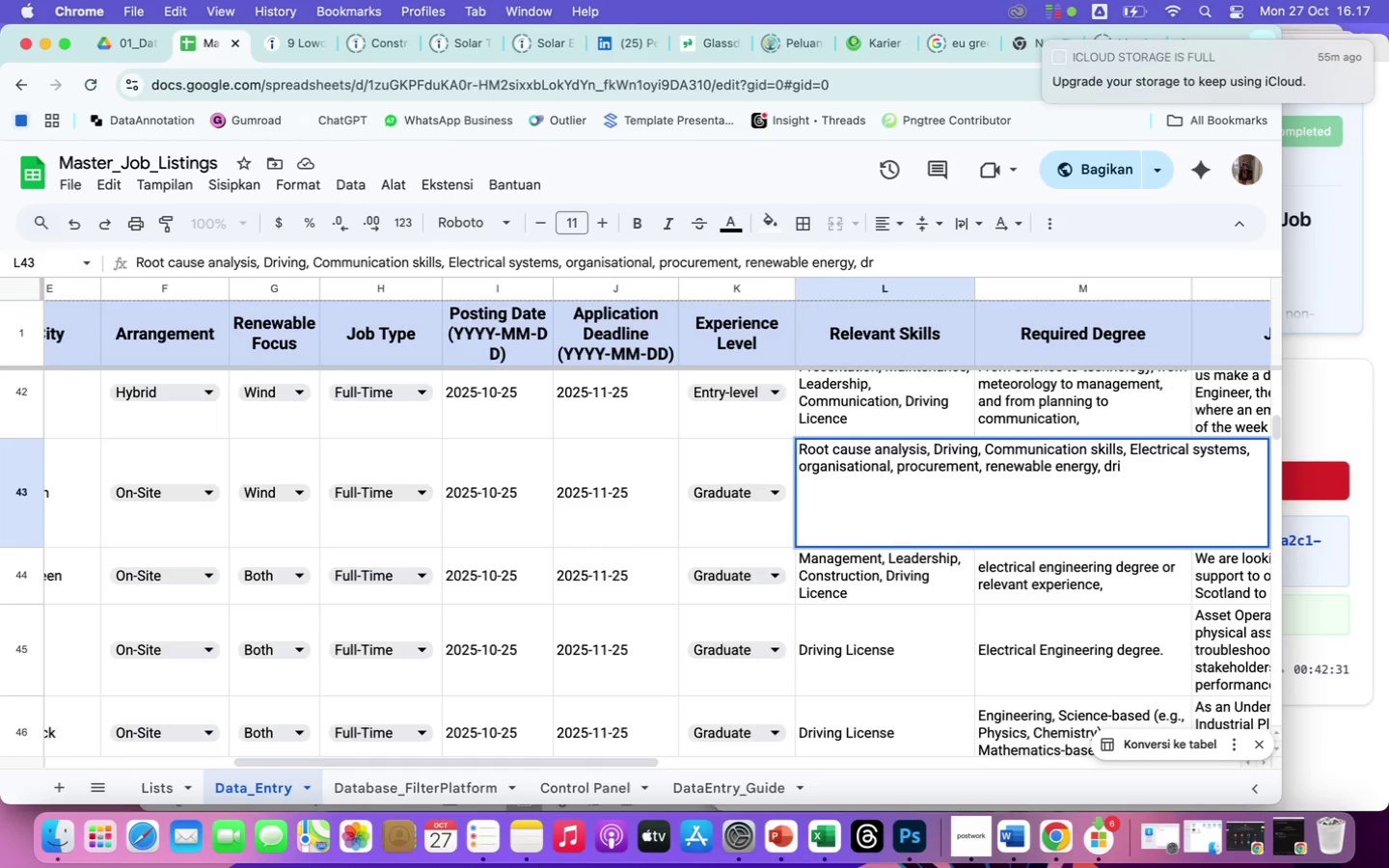 
key(Backspace)
 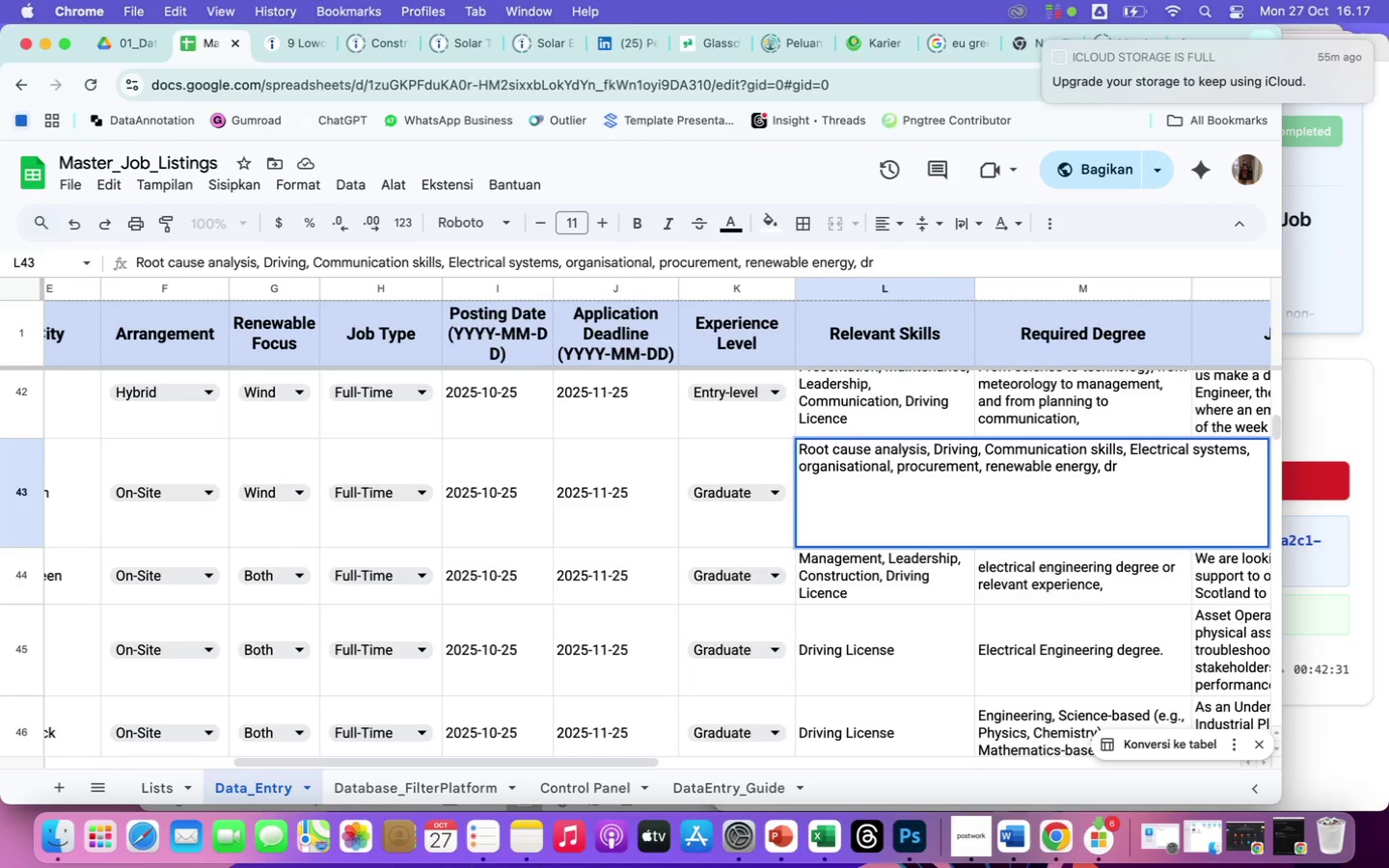 
key(Backspace)
 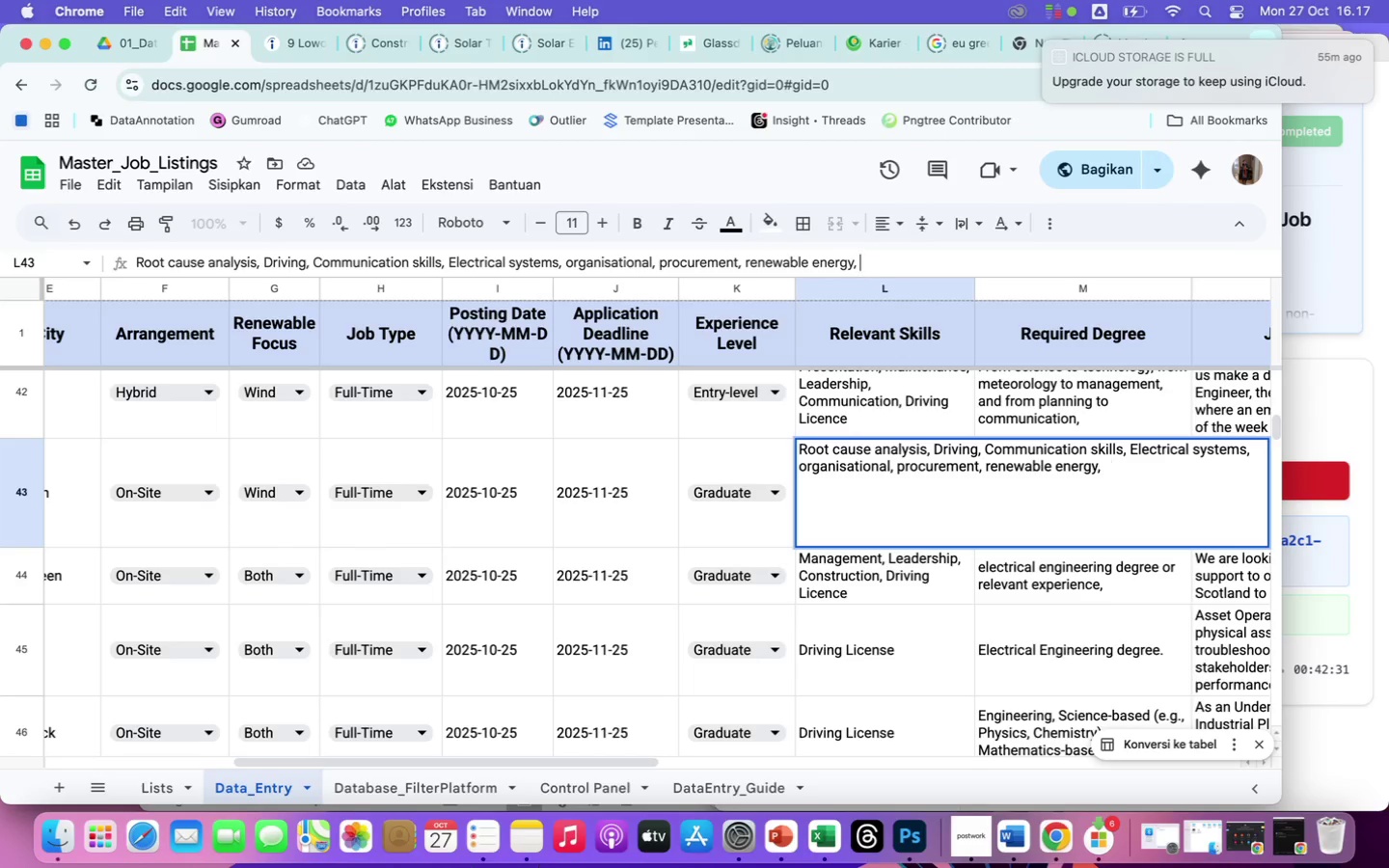 
key(Backspace)